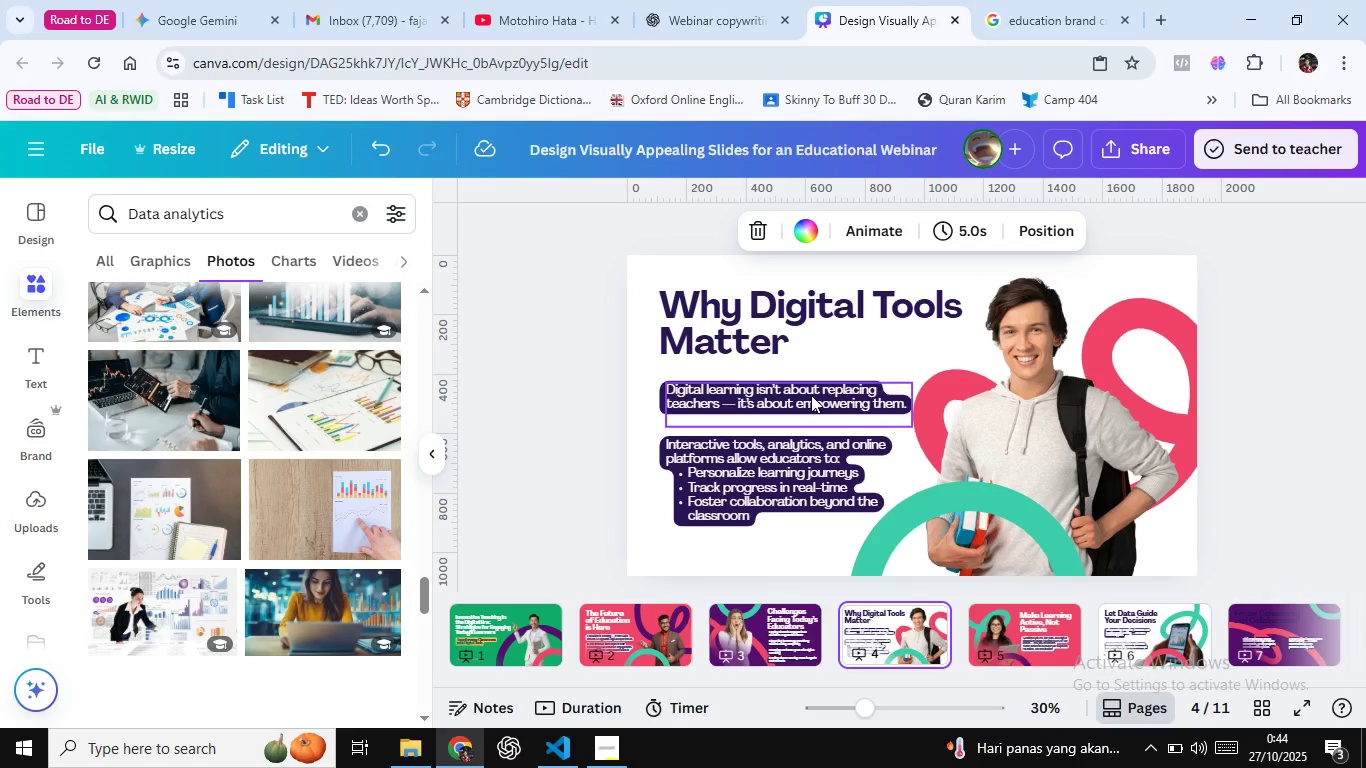 
key(Control+V)
 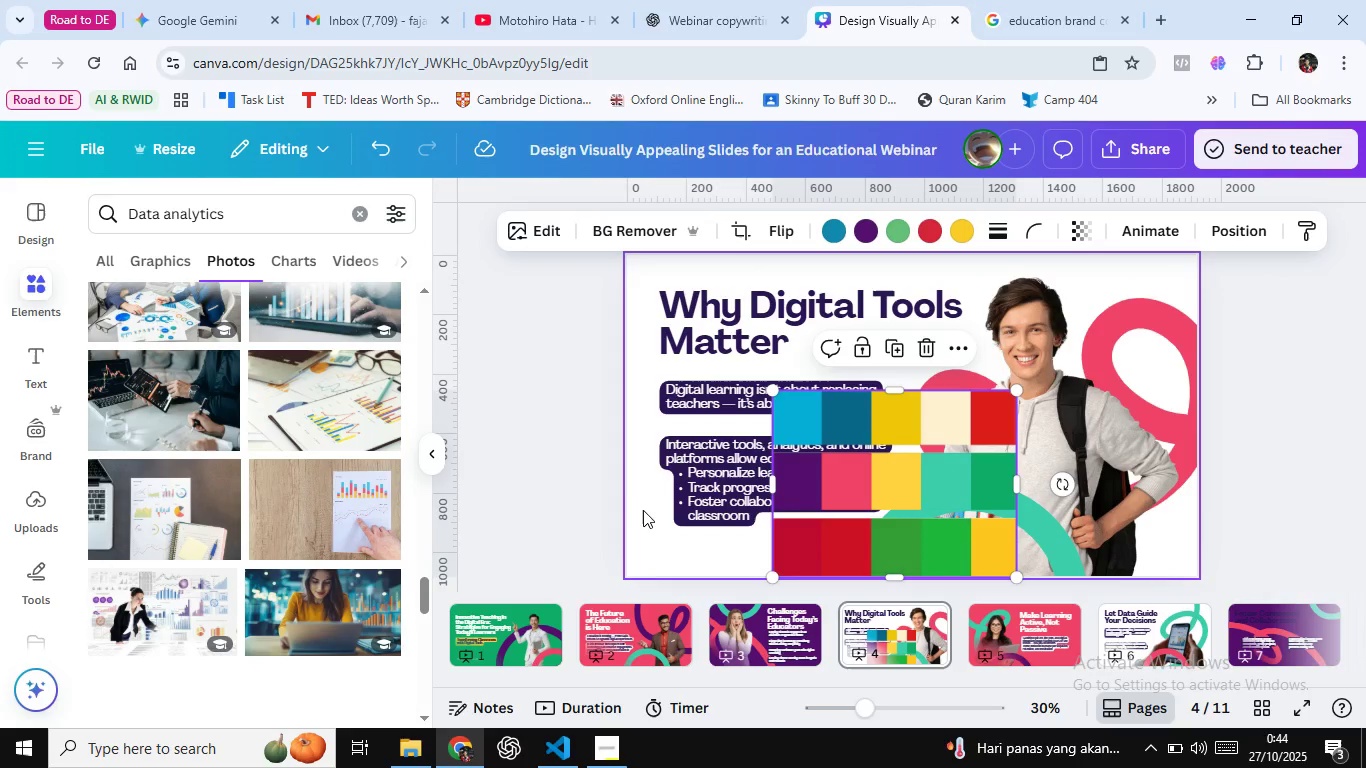 
left_click([638, 513])
 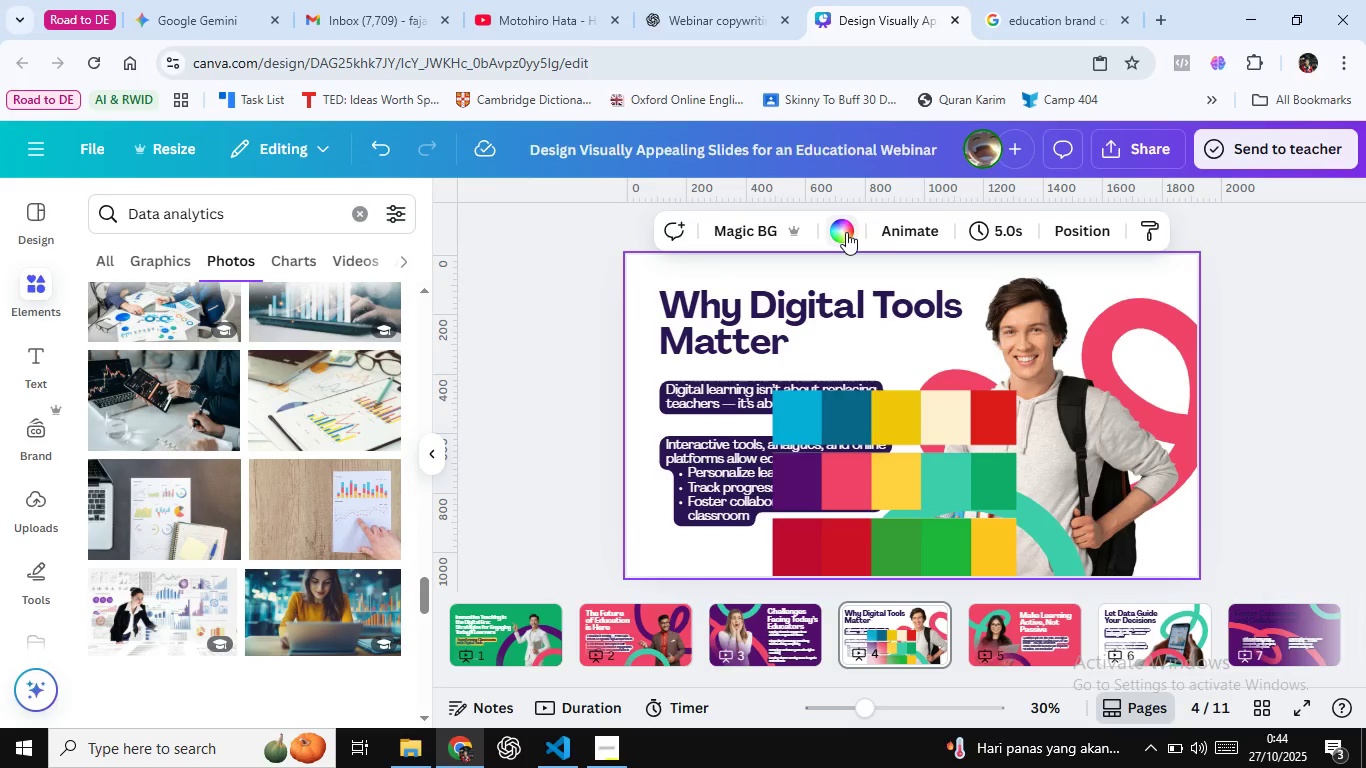 
left_click([841, 230])
 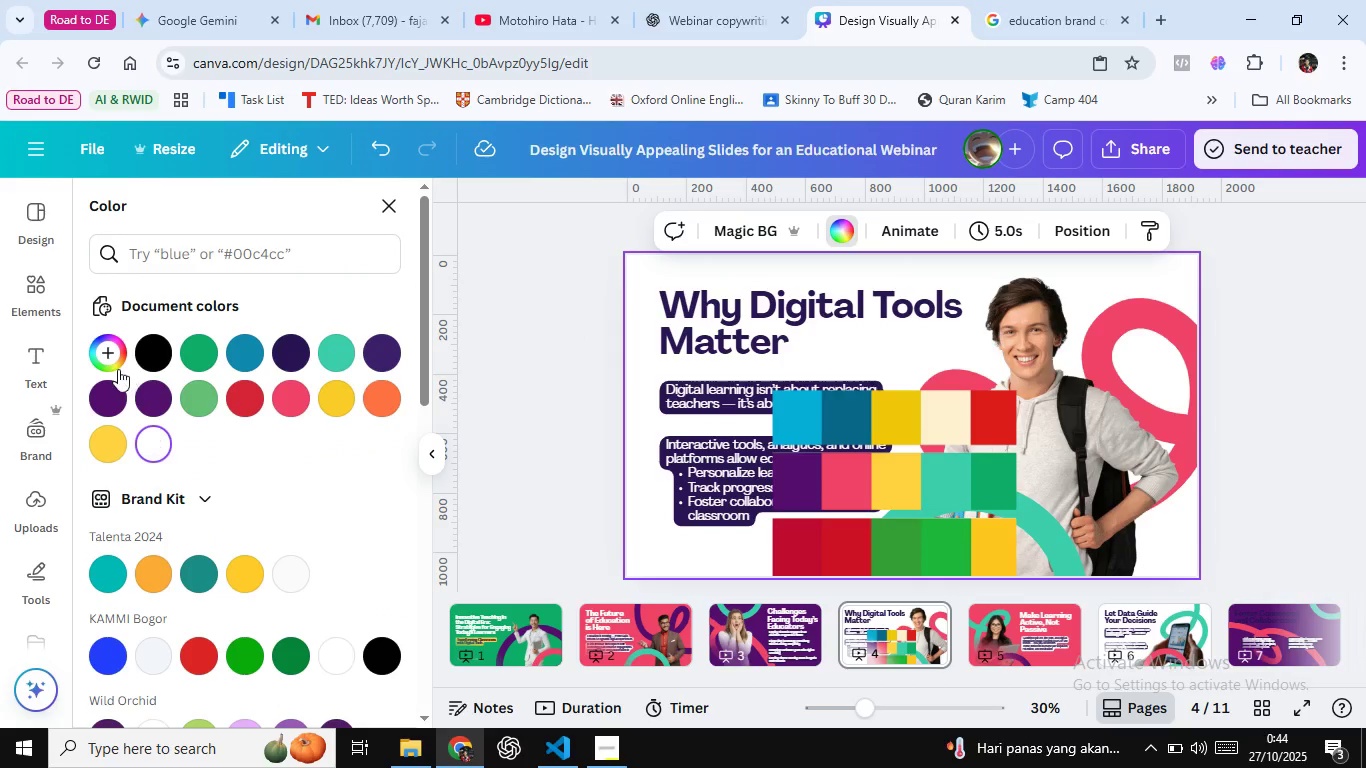 
left_click([110, 358])
 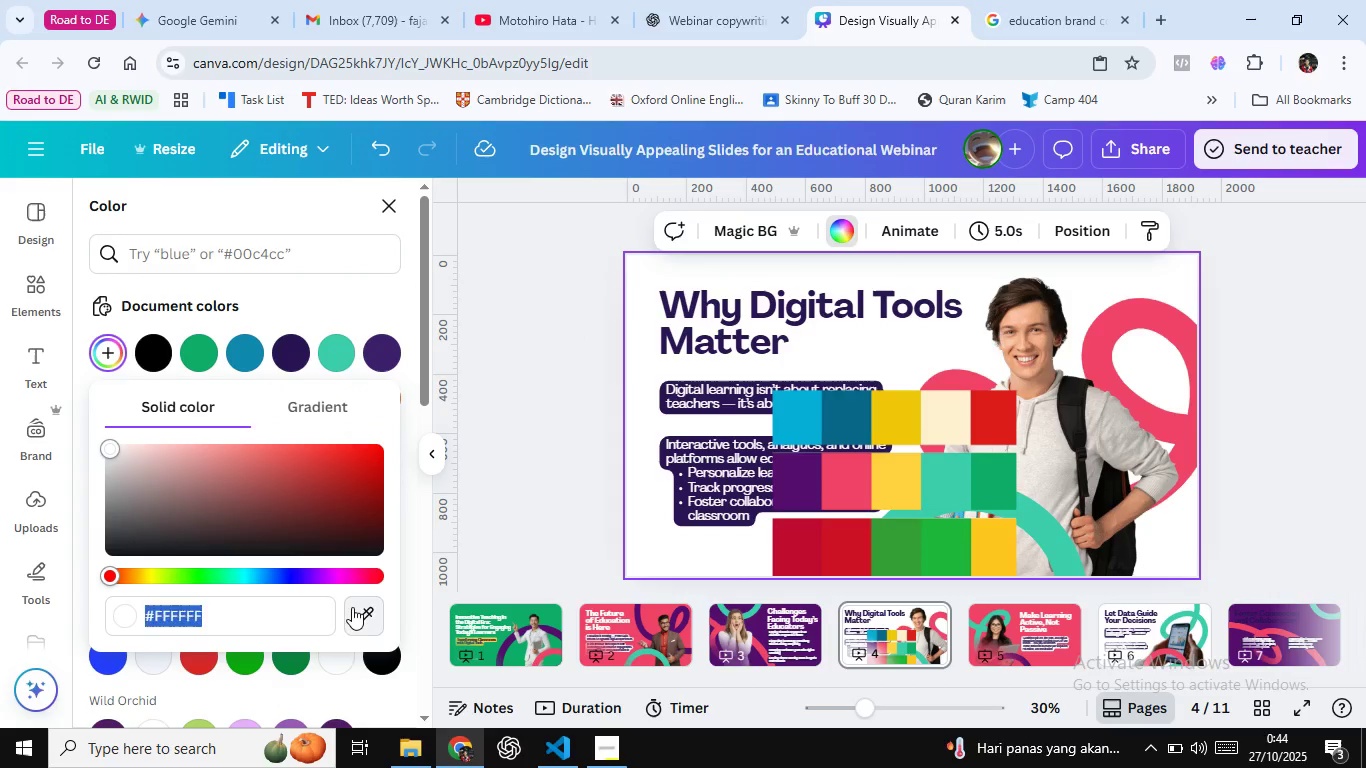 
left_click([352, 607])
 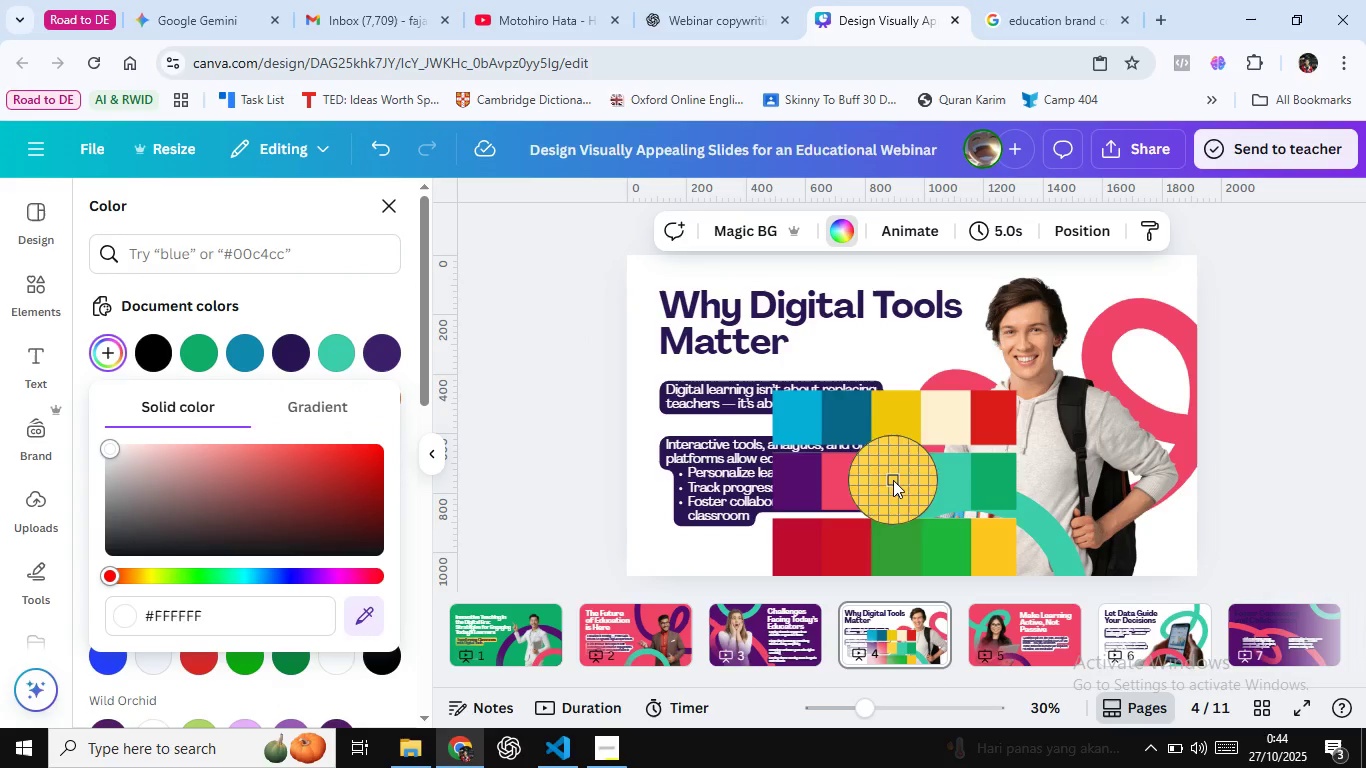 
left_click([893, 480])
 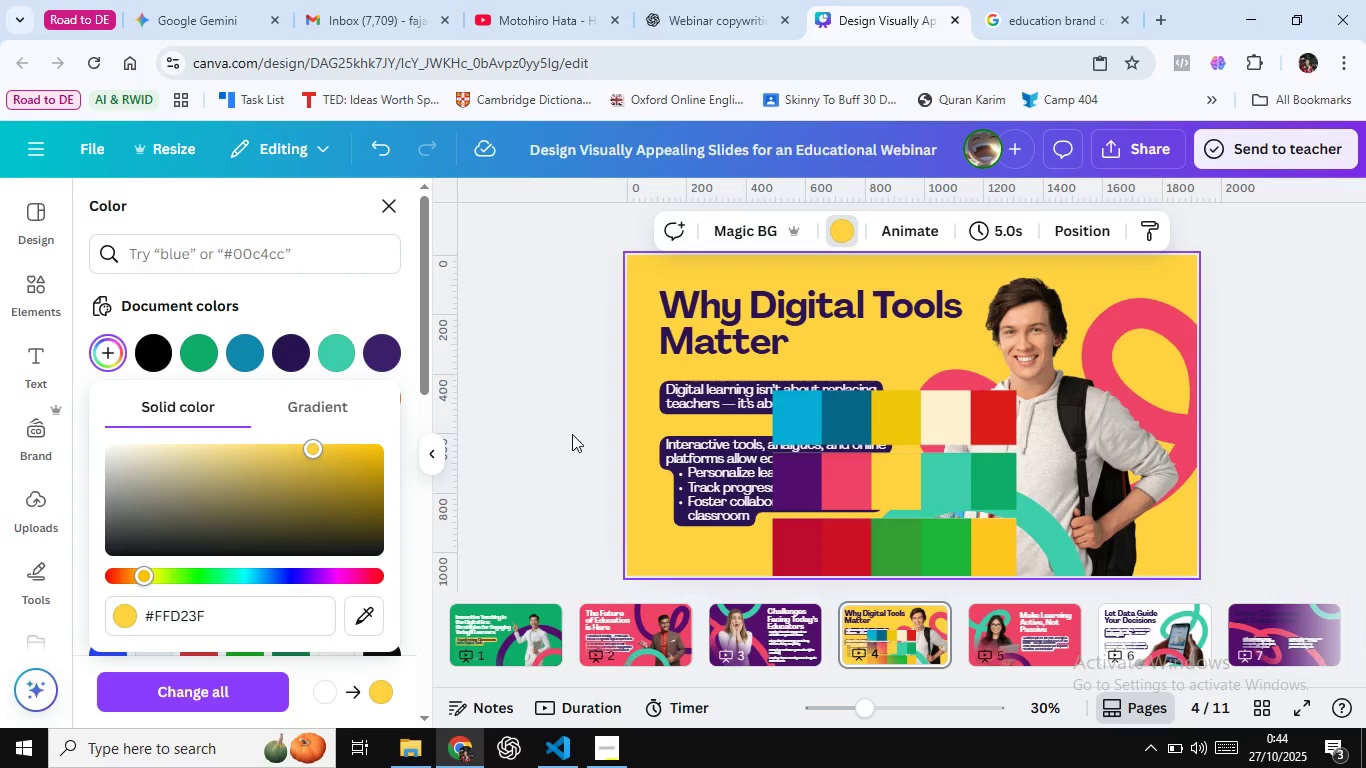 
left_click([572, 434])
 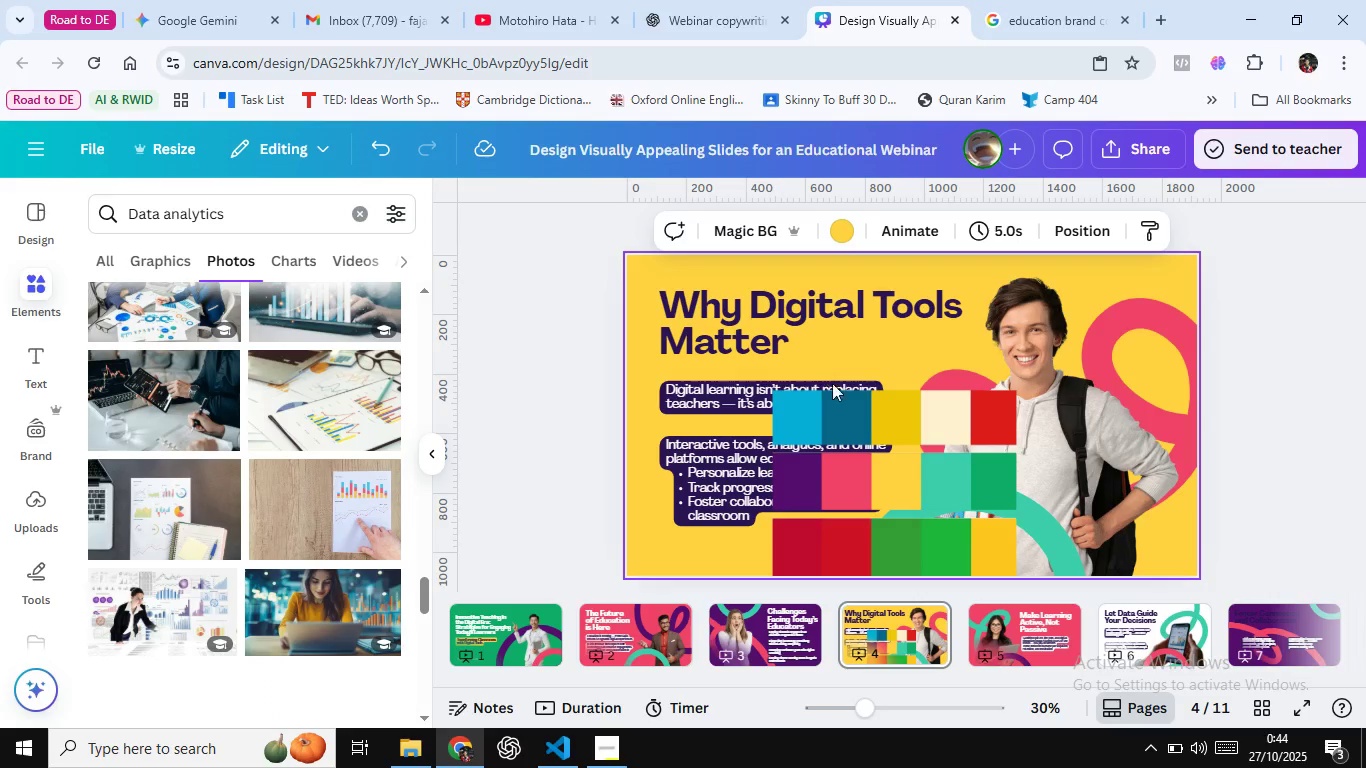 
left_click([878, 418])
 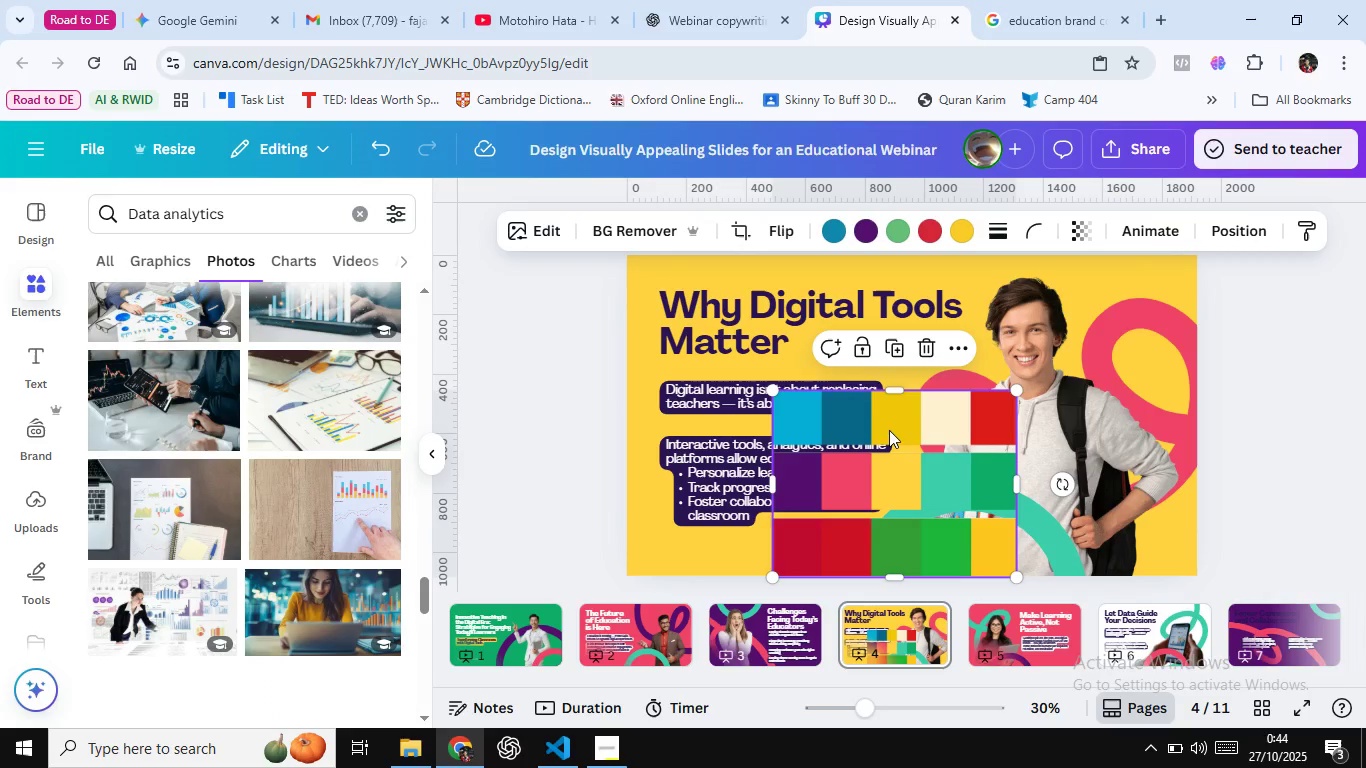 
key(Control+X)
 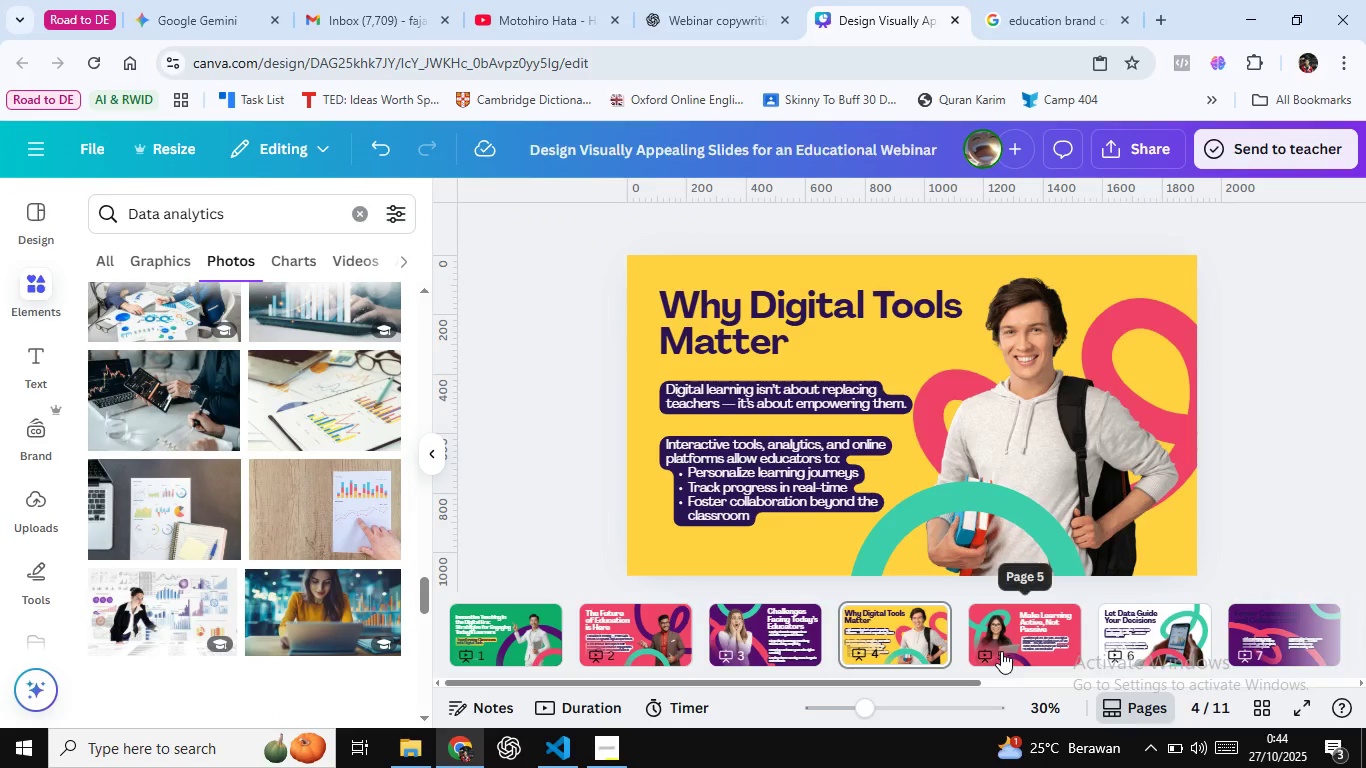 
left_click([1001, 651])
 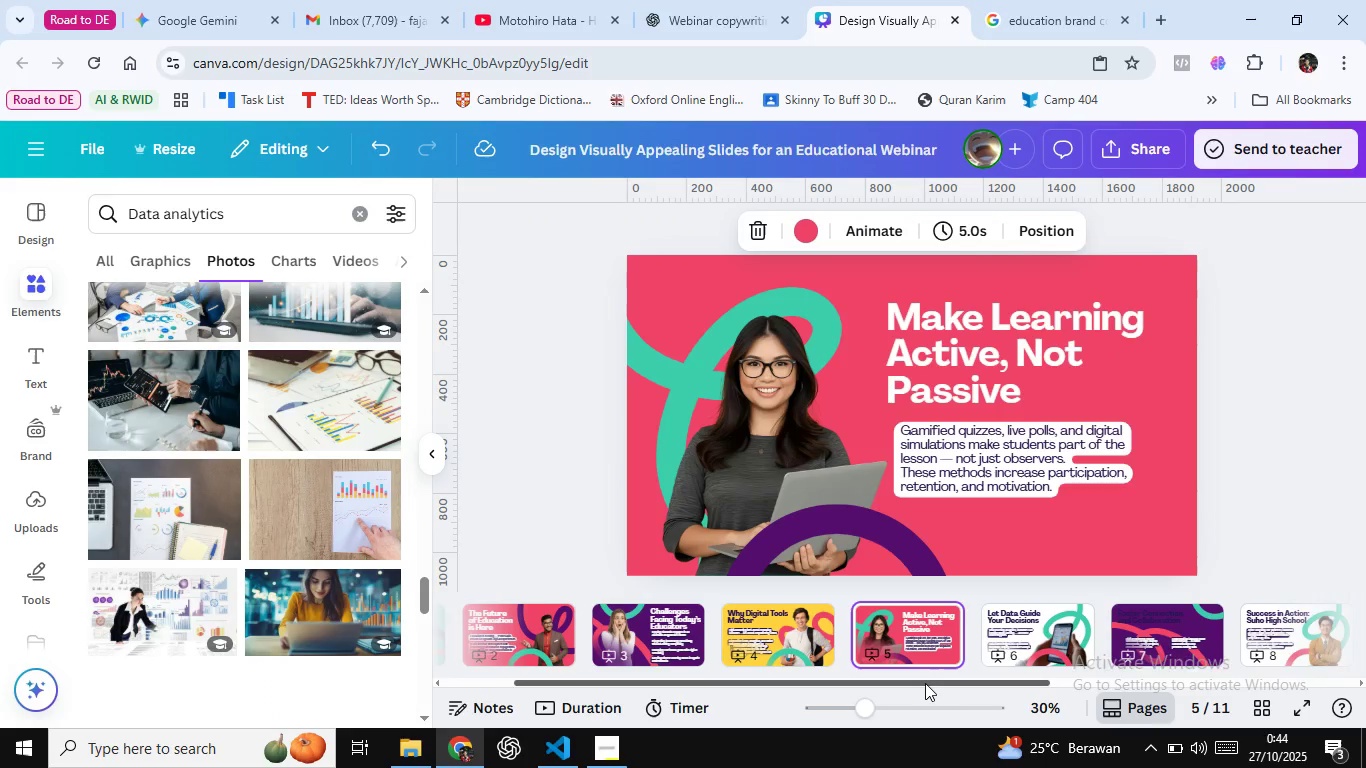 
wait(5.41)
 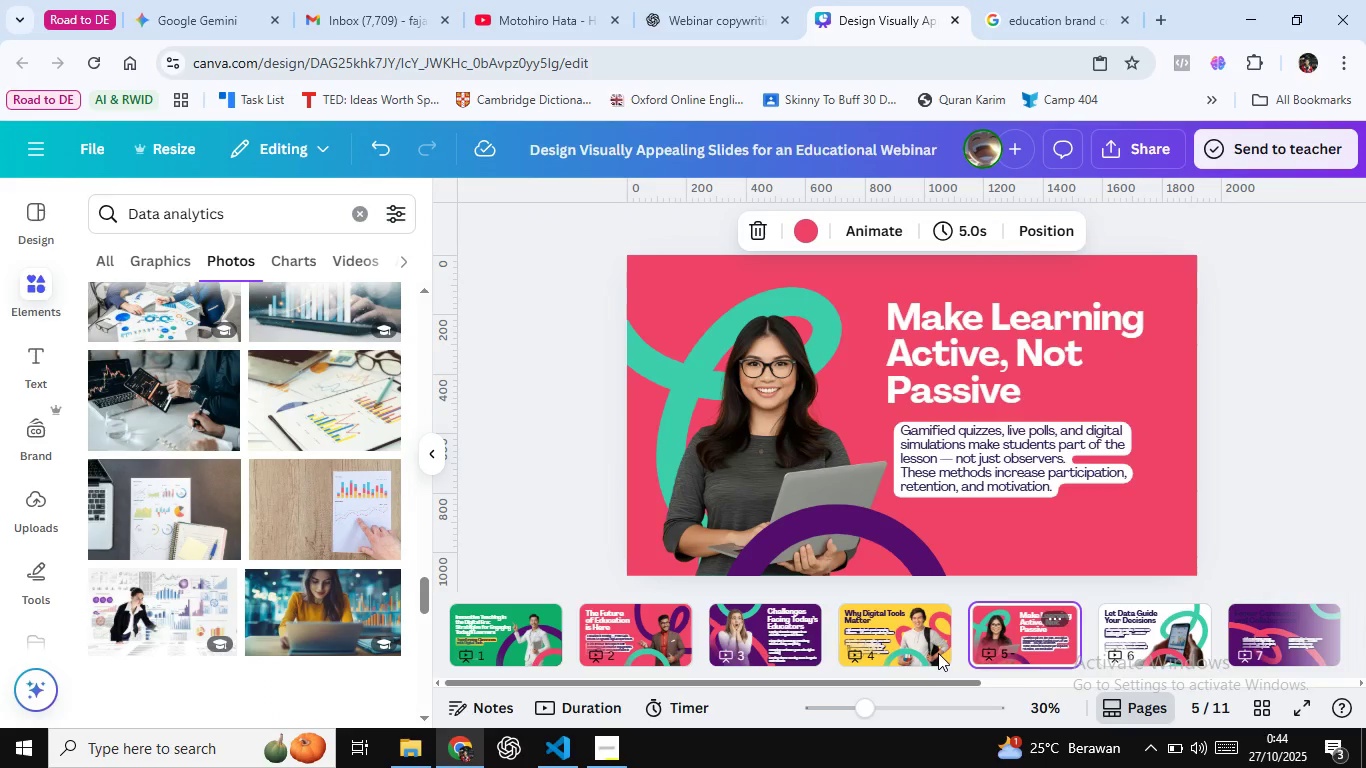 
left_click([1034, 623])
 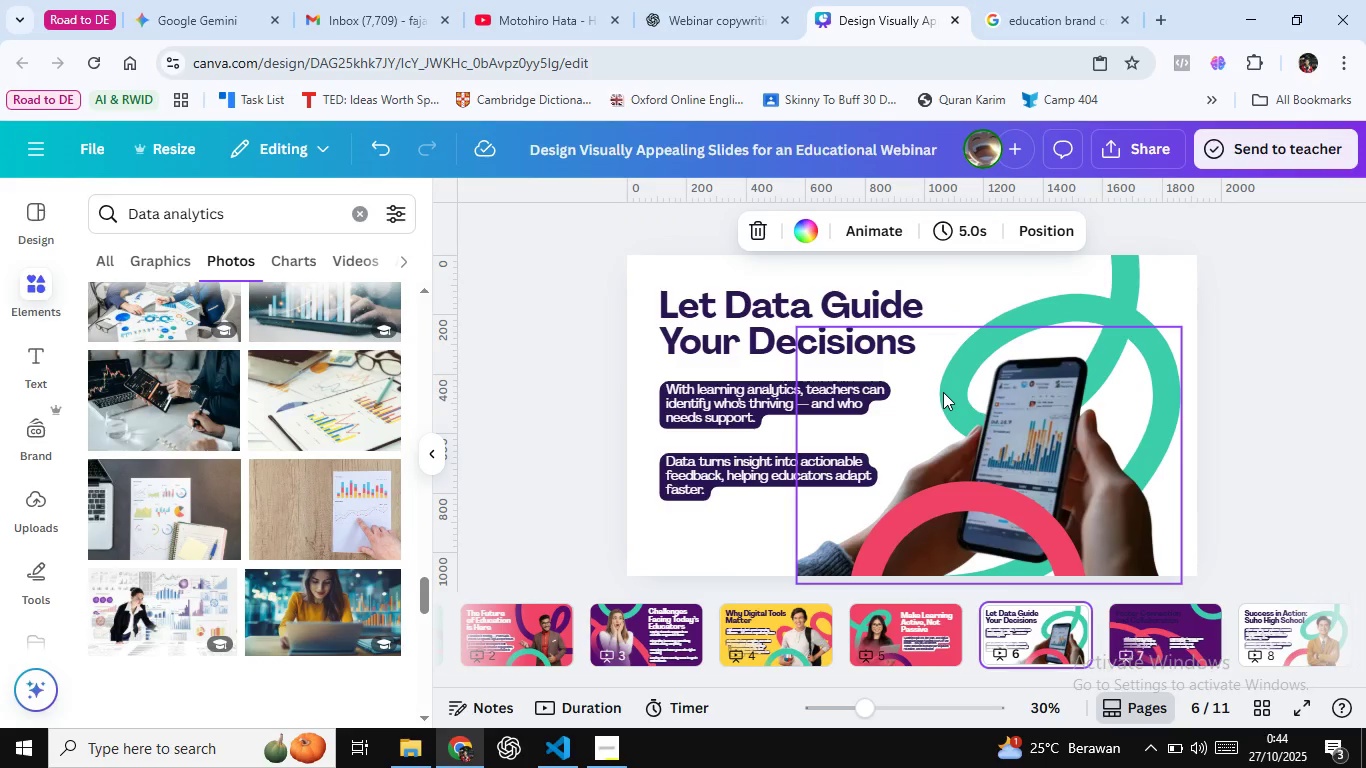 
key(Control+V)
 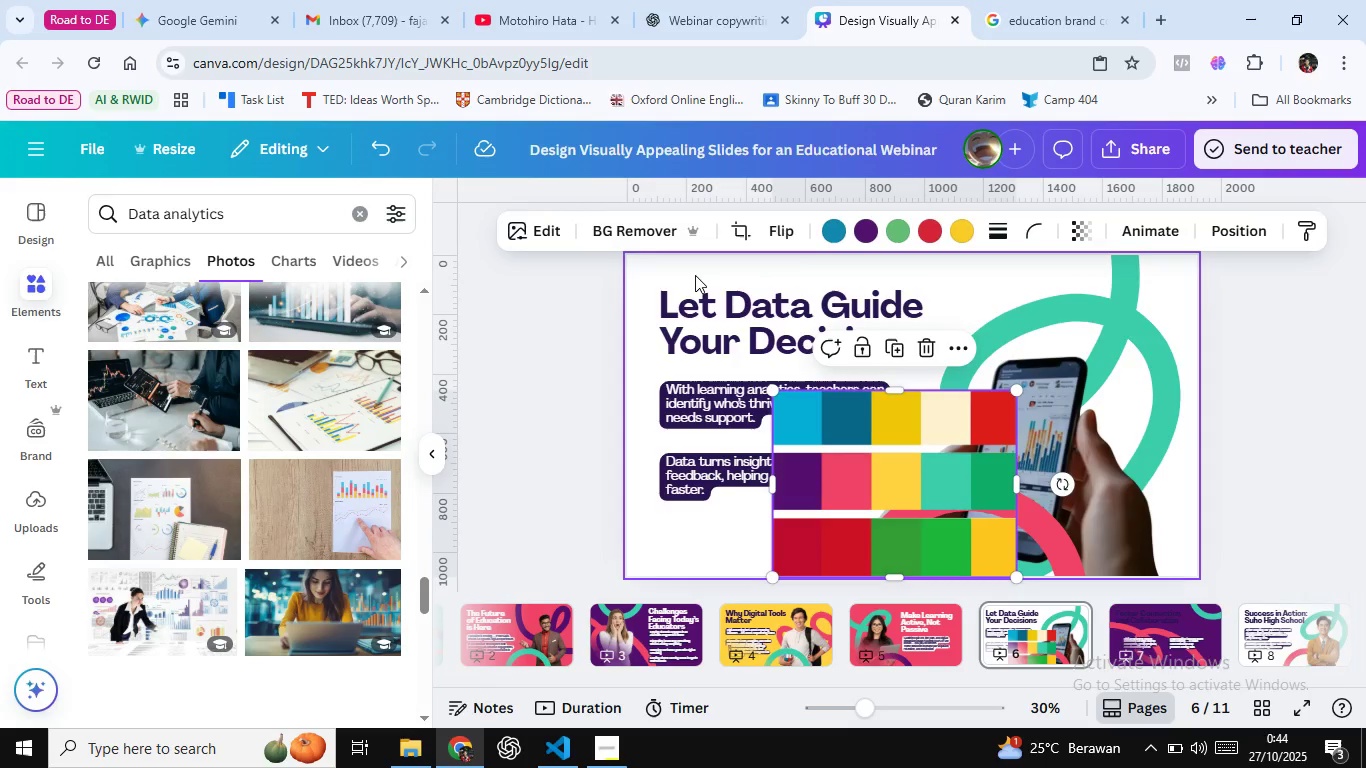 
left_click([695, 275])
 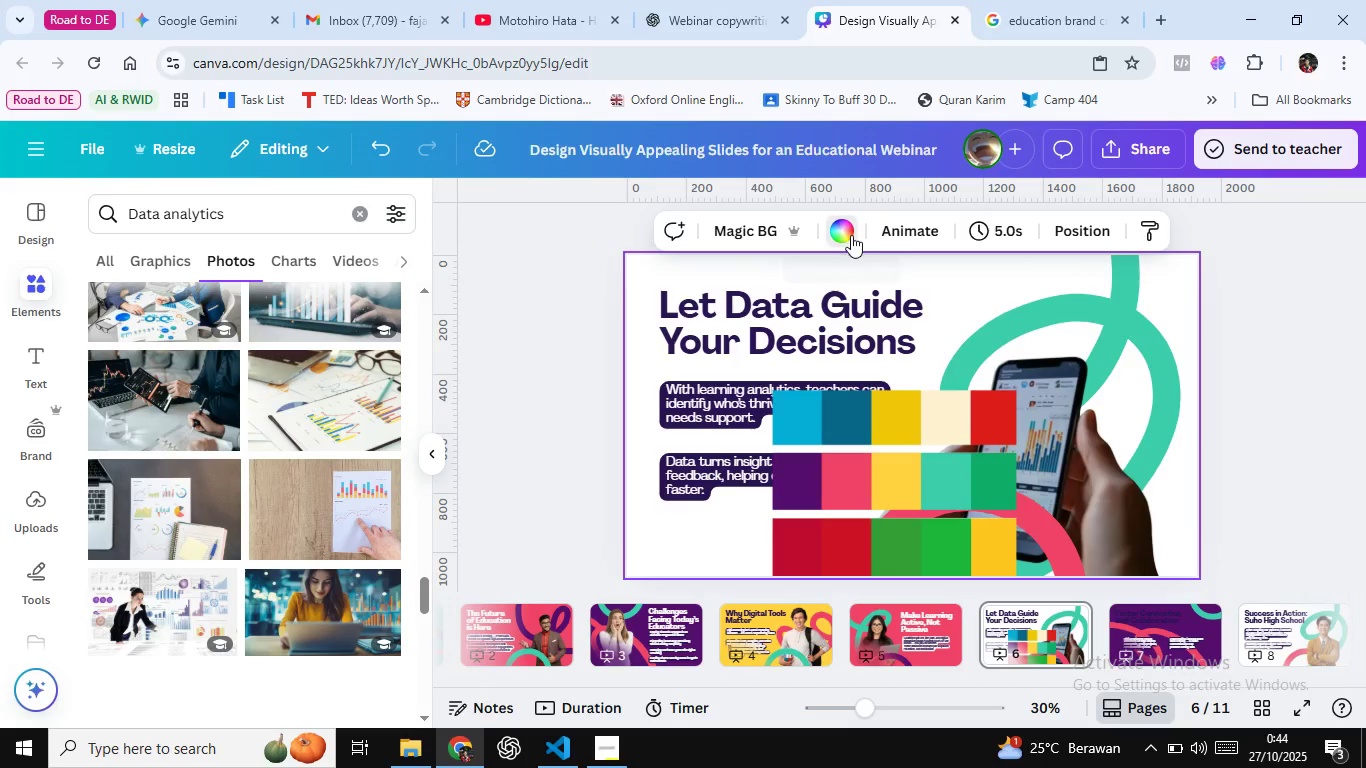 
left_click([851, 235])
 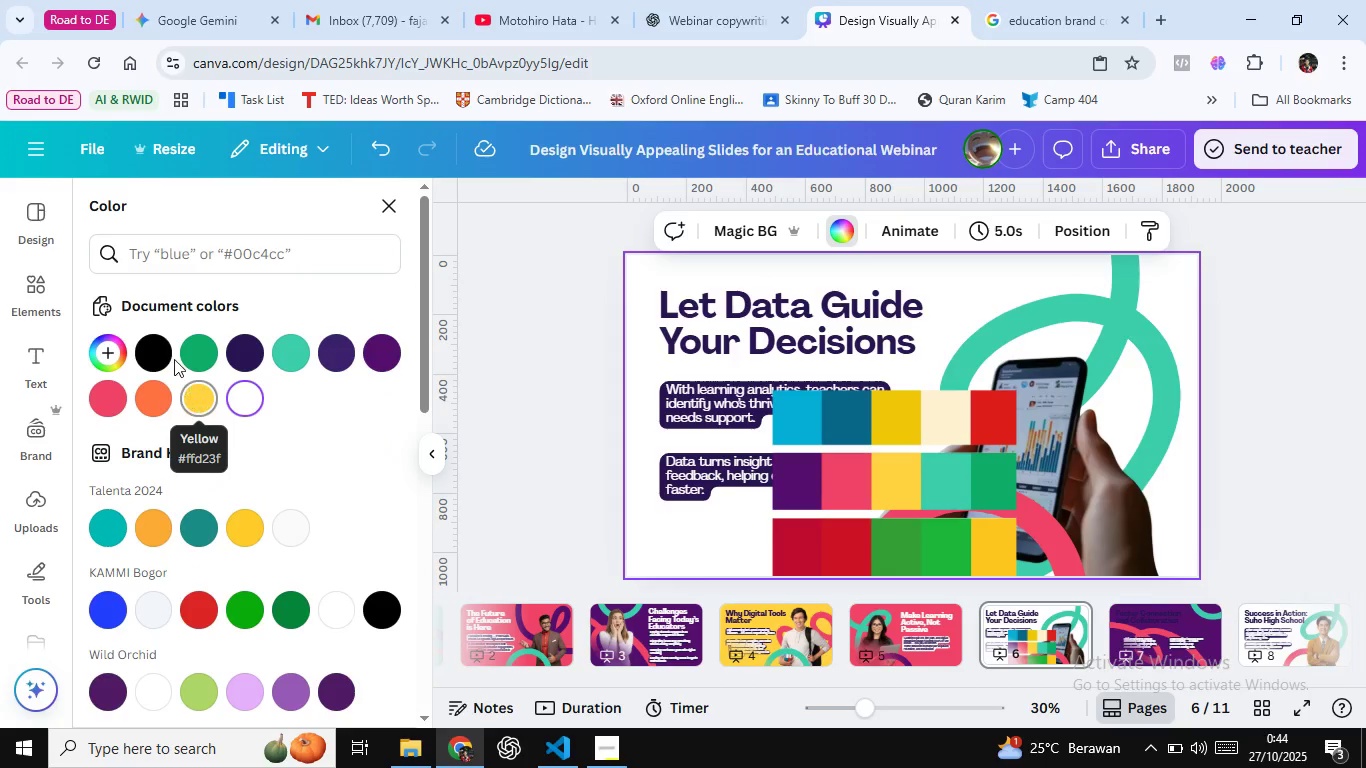 
left_click([112, 350])
 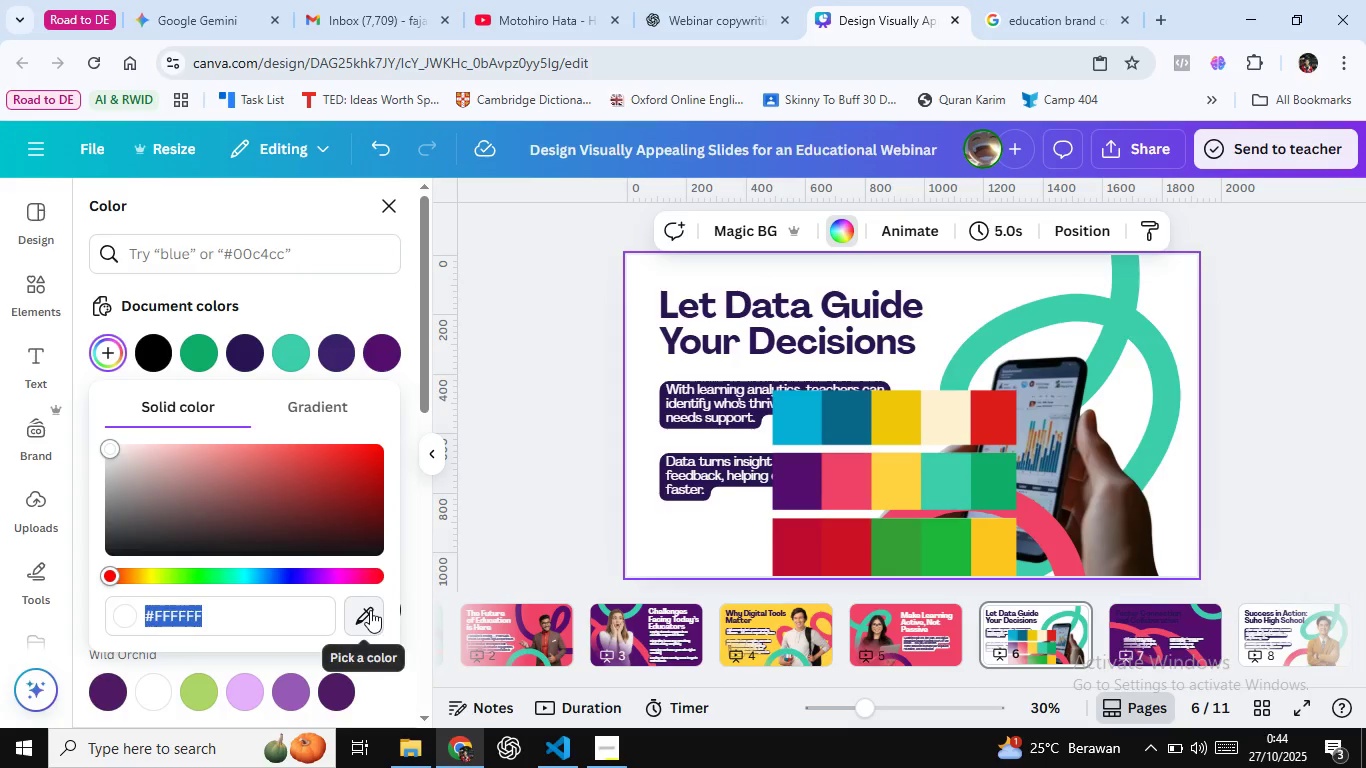 
left_click([370, 610])
 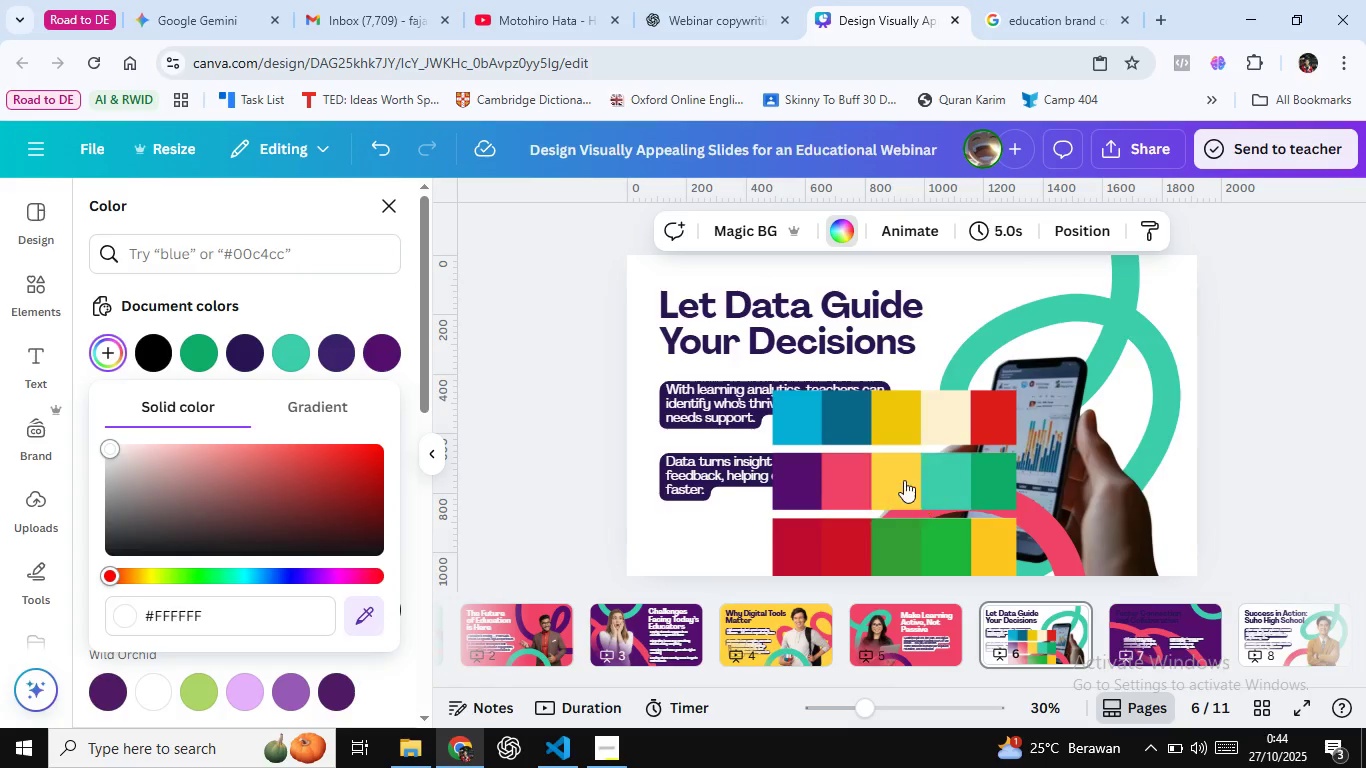 
left_click([904, 480])
 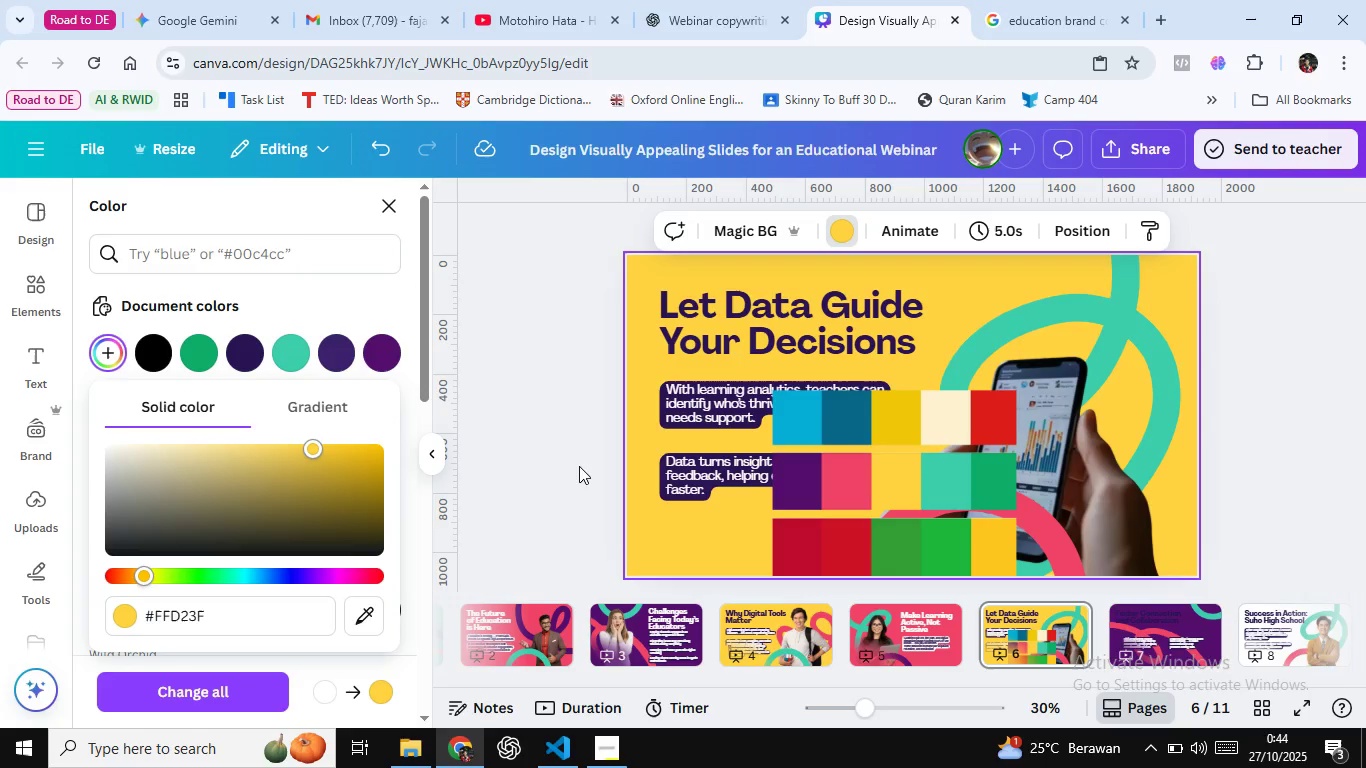 
left_click([579, 466])
 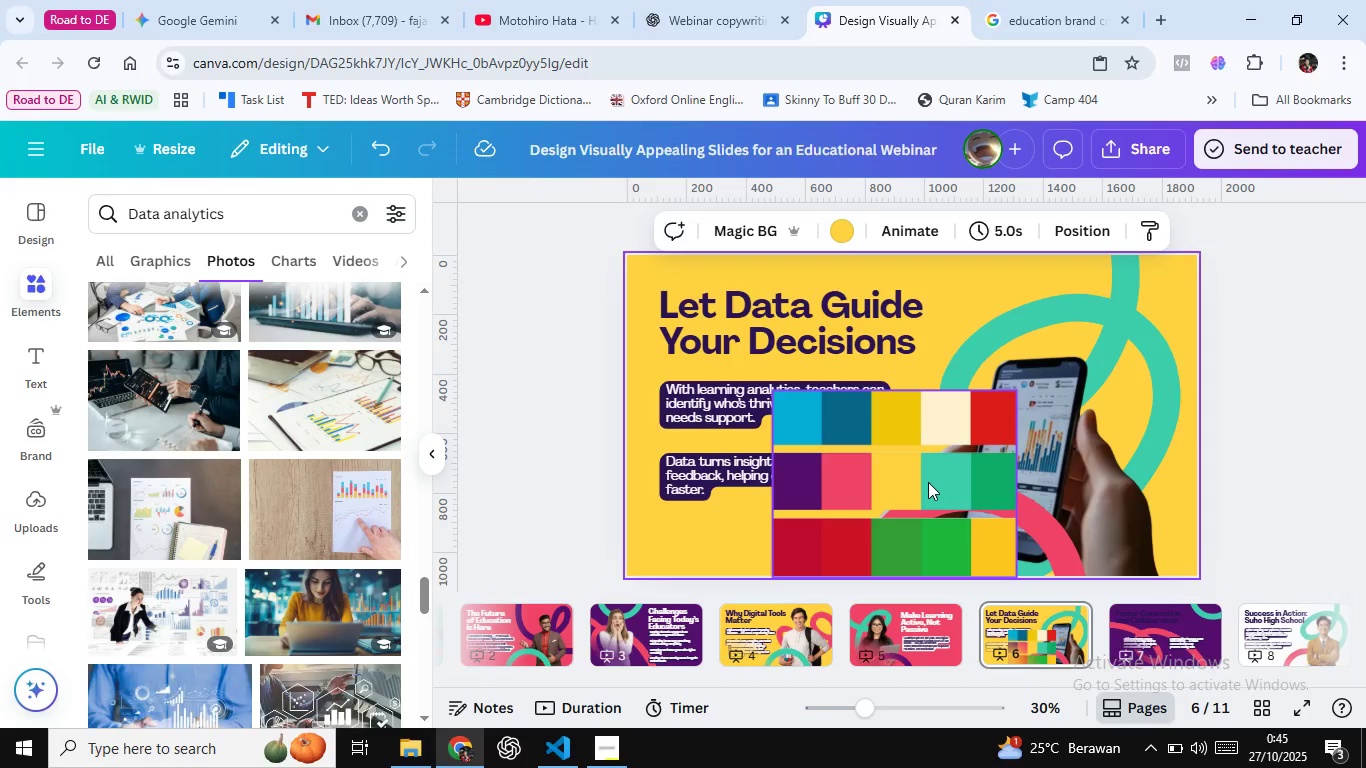 
left_click([928, 482])
 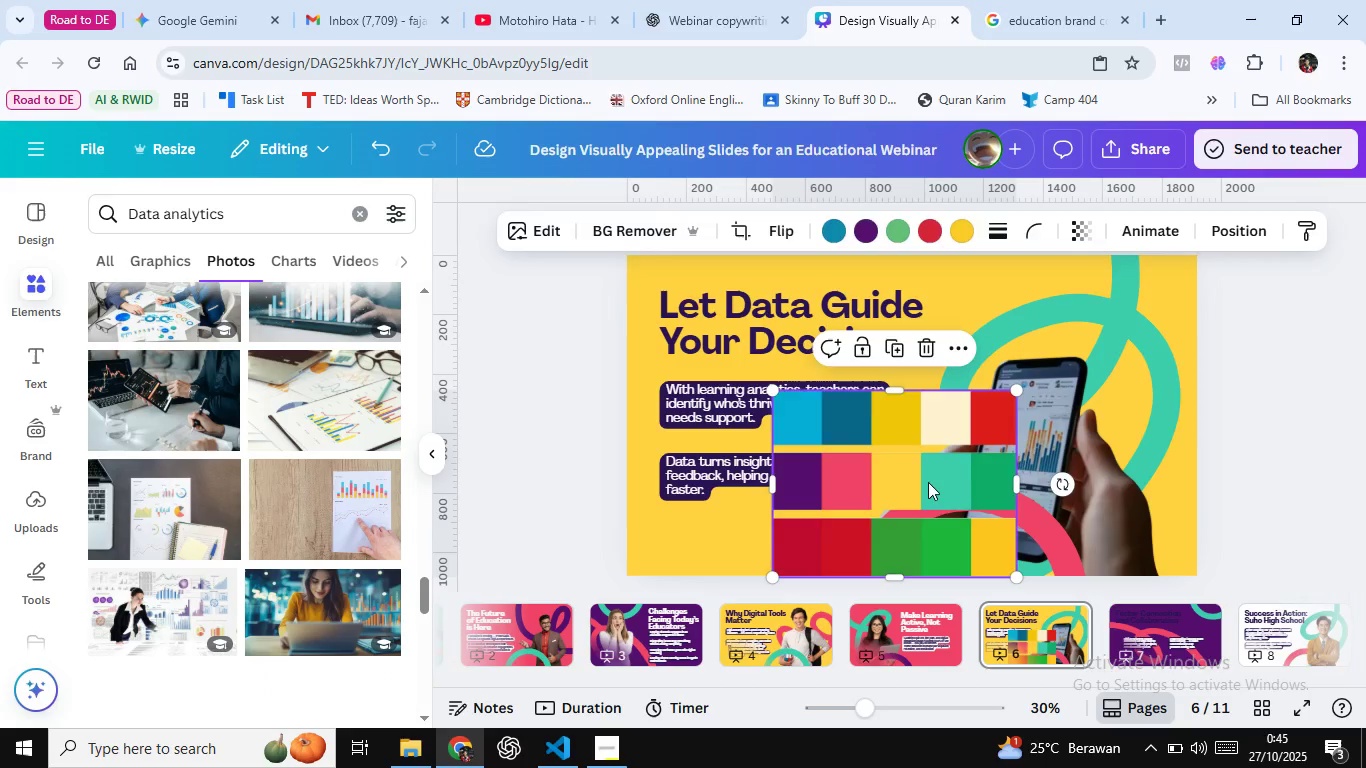 
key(Control+X)
 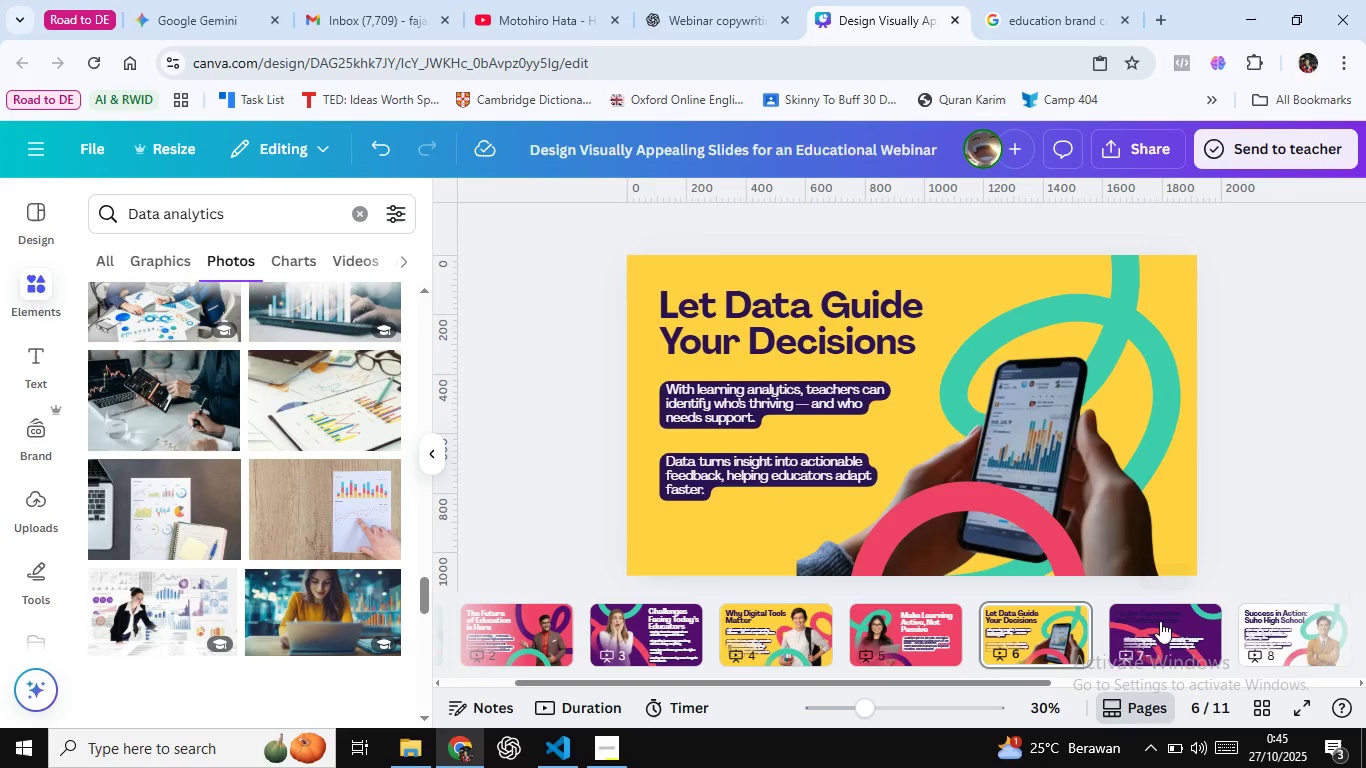 
left_click([1160, 621])
 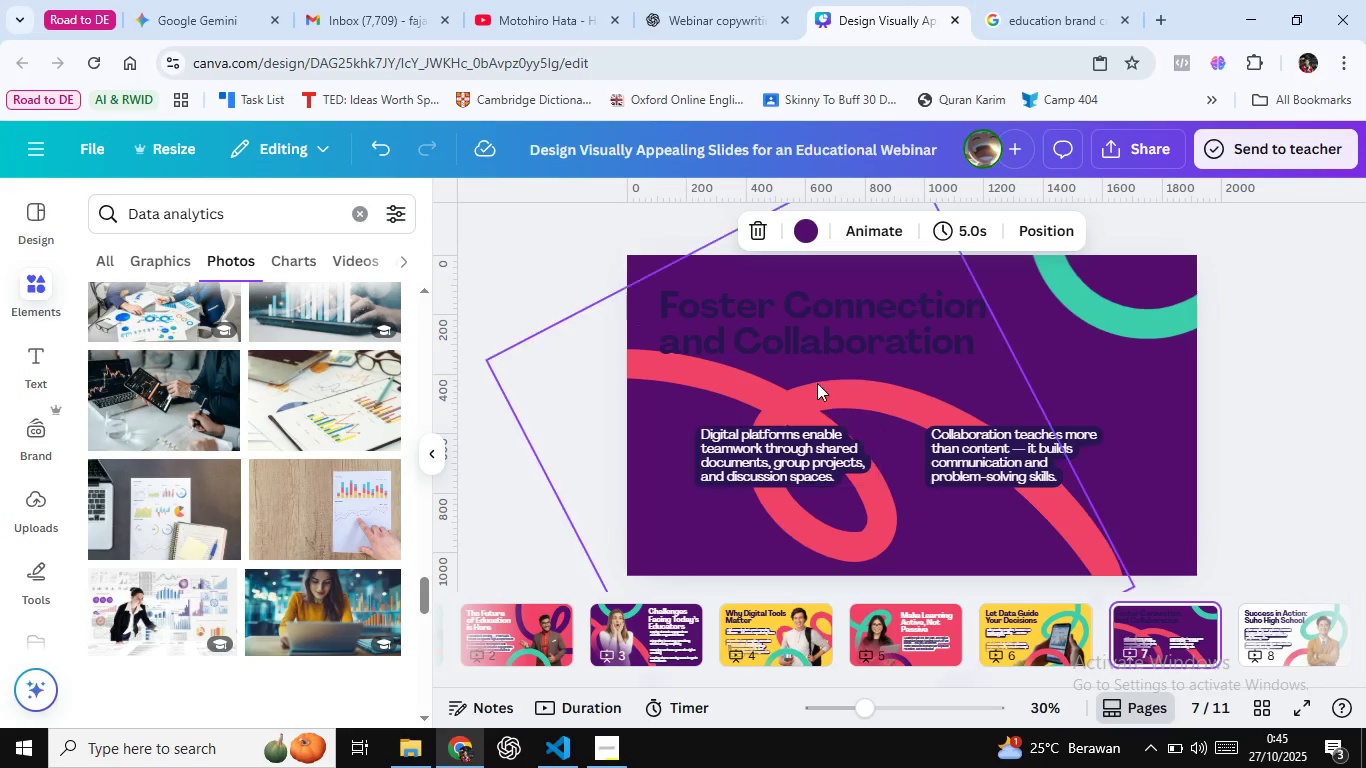 
left_click([810, 354])
 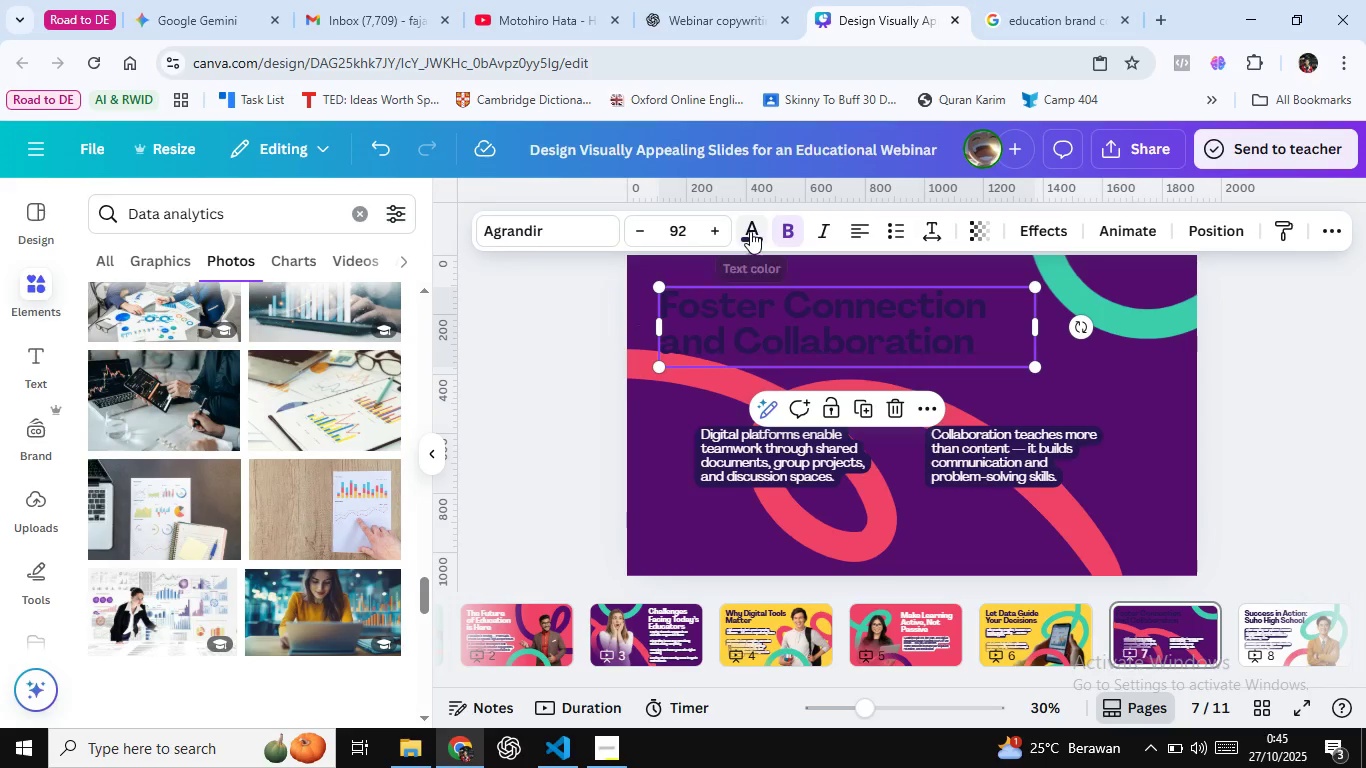 
left_click([750, 231])
 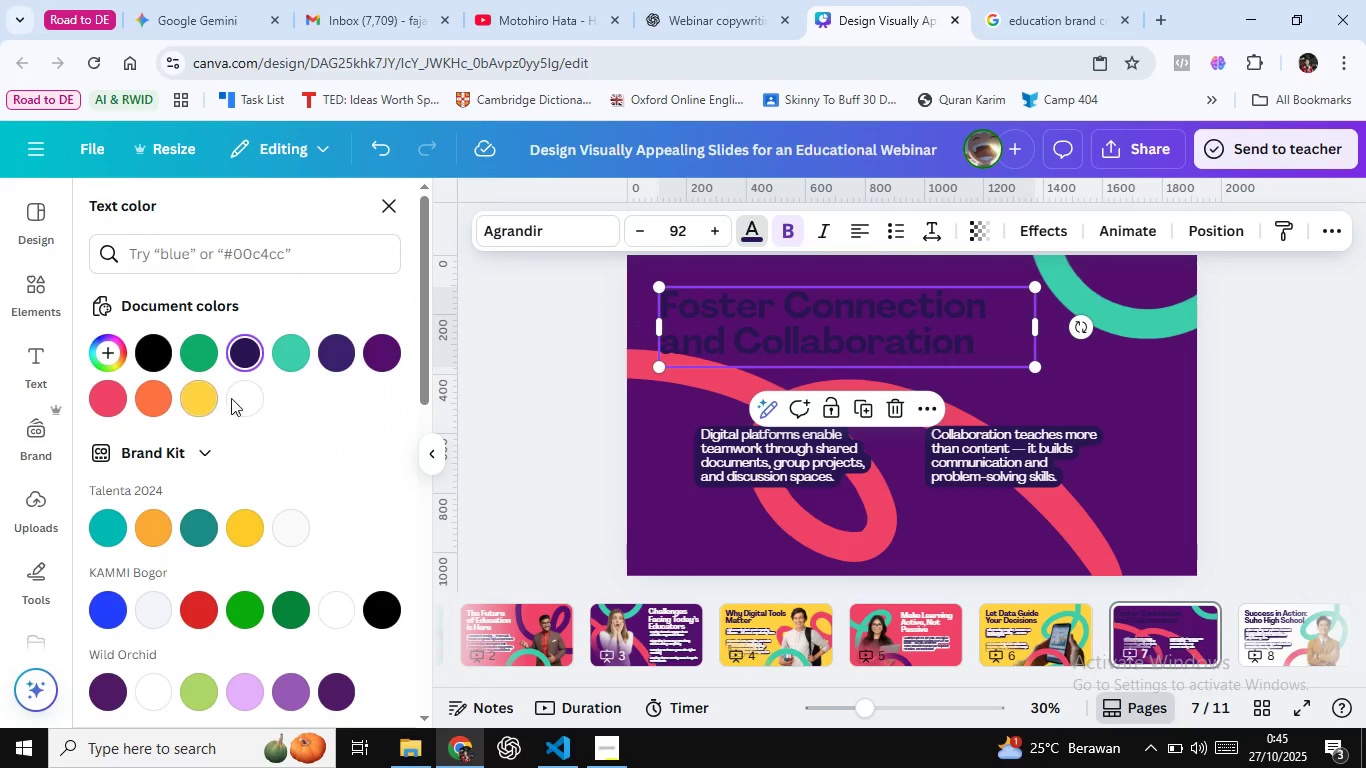 
left_click([245, 398])
 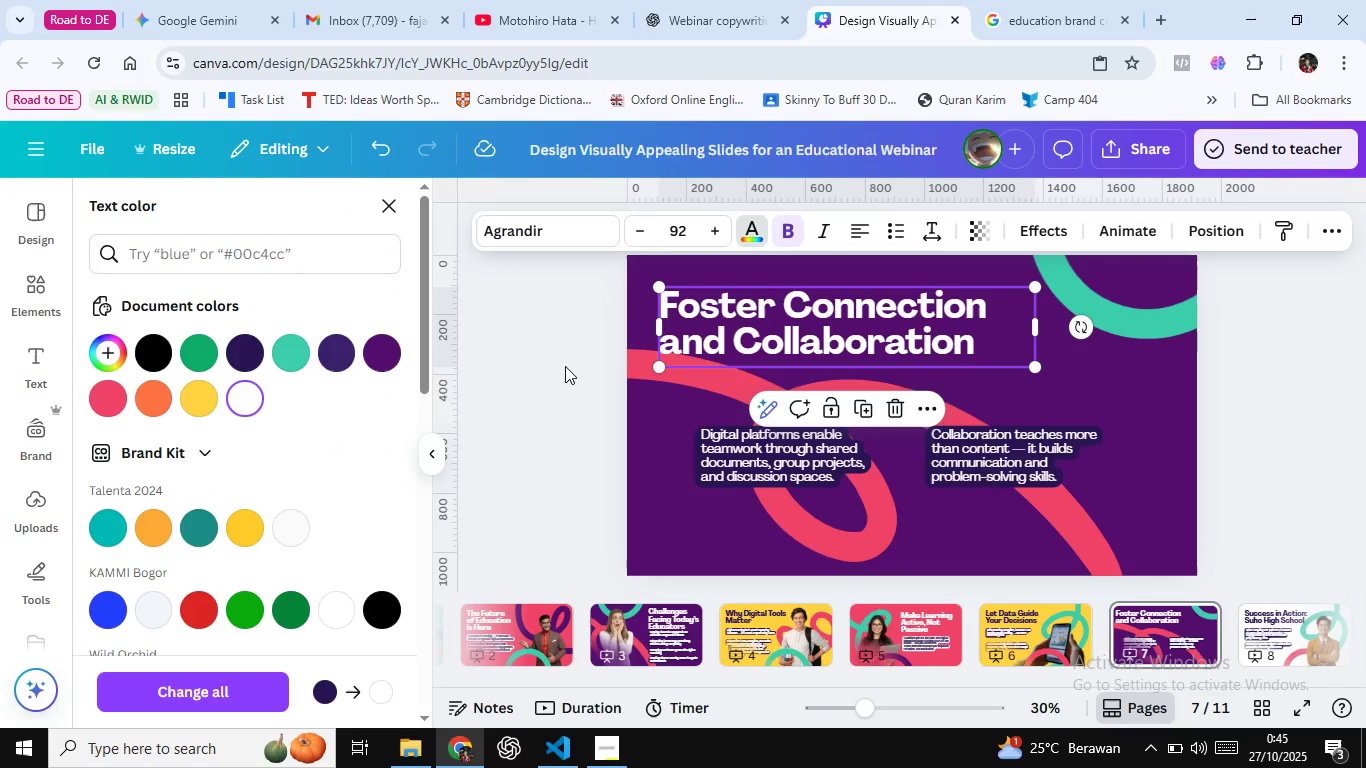 
left_click([565, 366])
 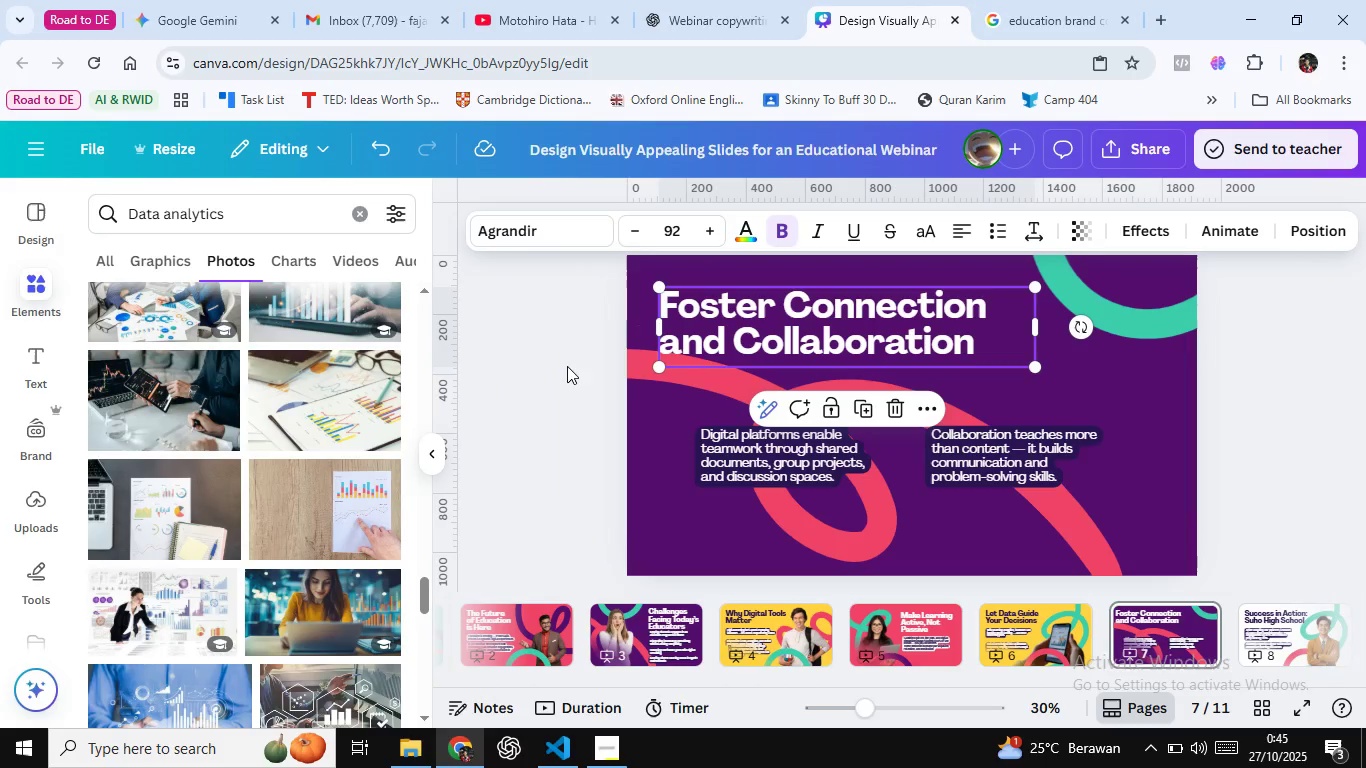 
double_click([565, 366])
 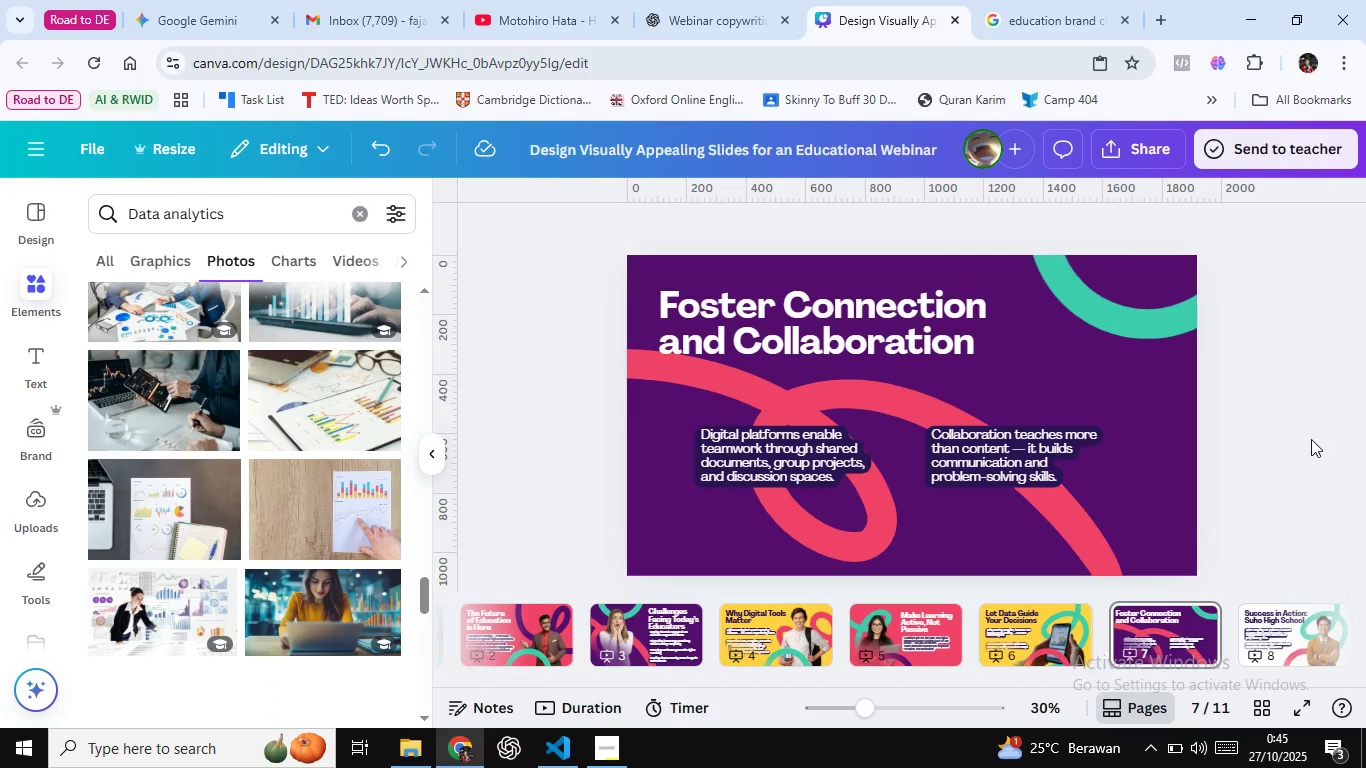 
left_click([1312, 439])
 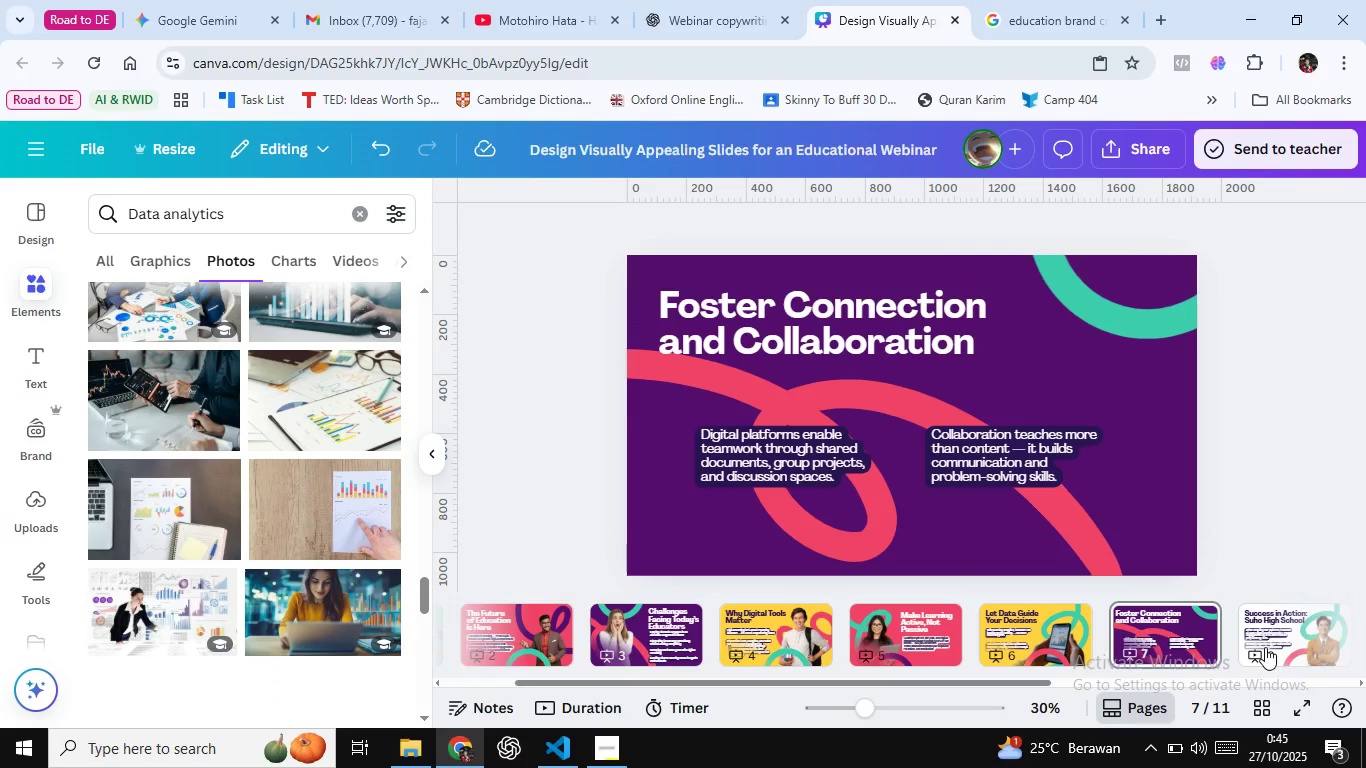 
left_click([1265, 647])
 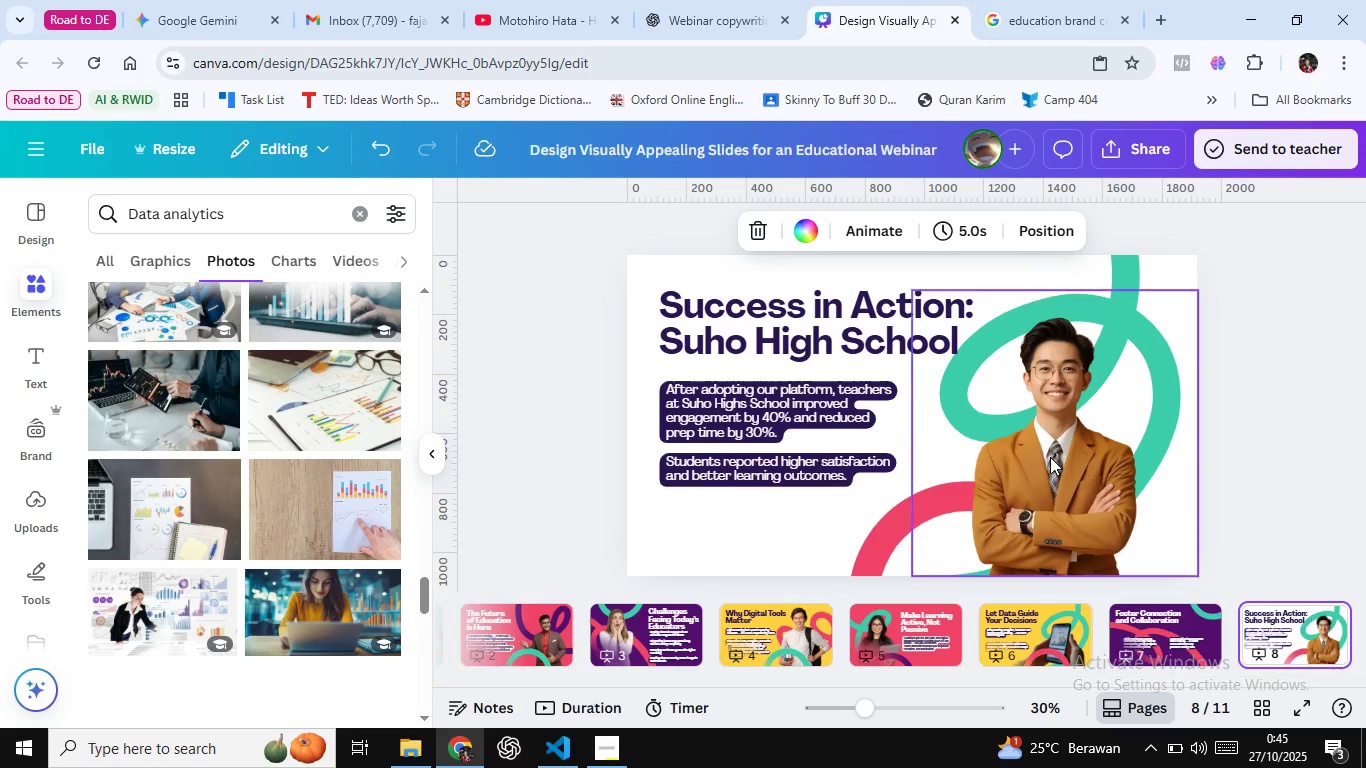 
key(Control+V)
 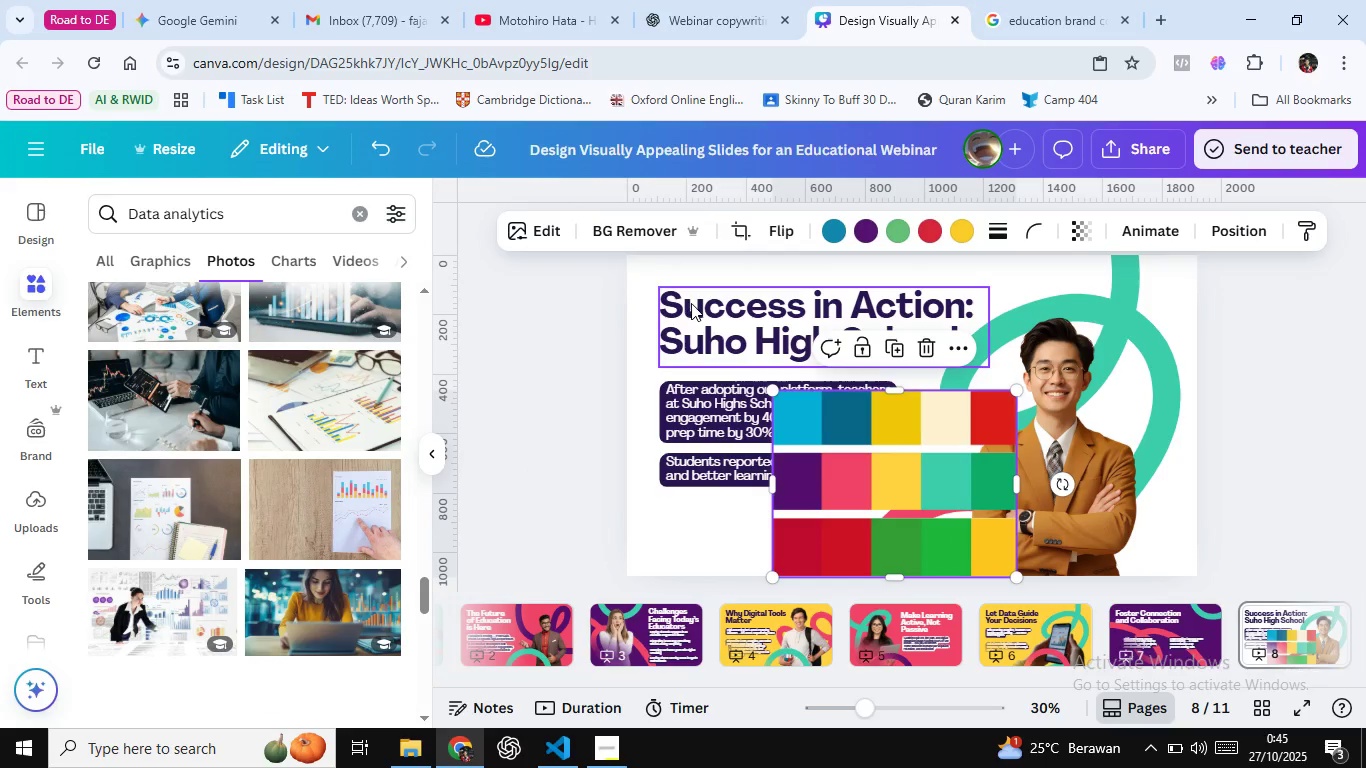 
left_click([665, 269])
 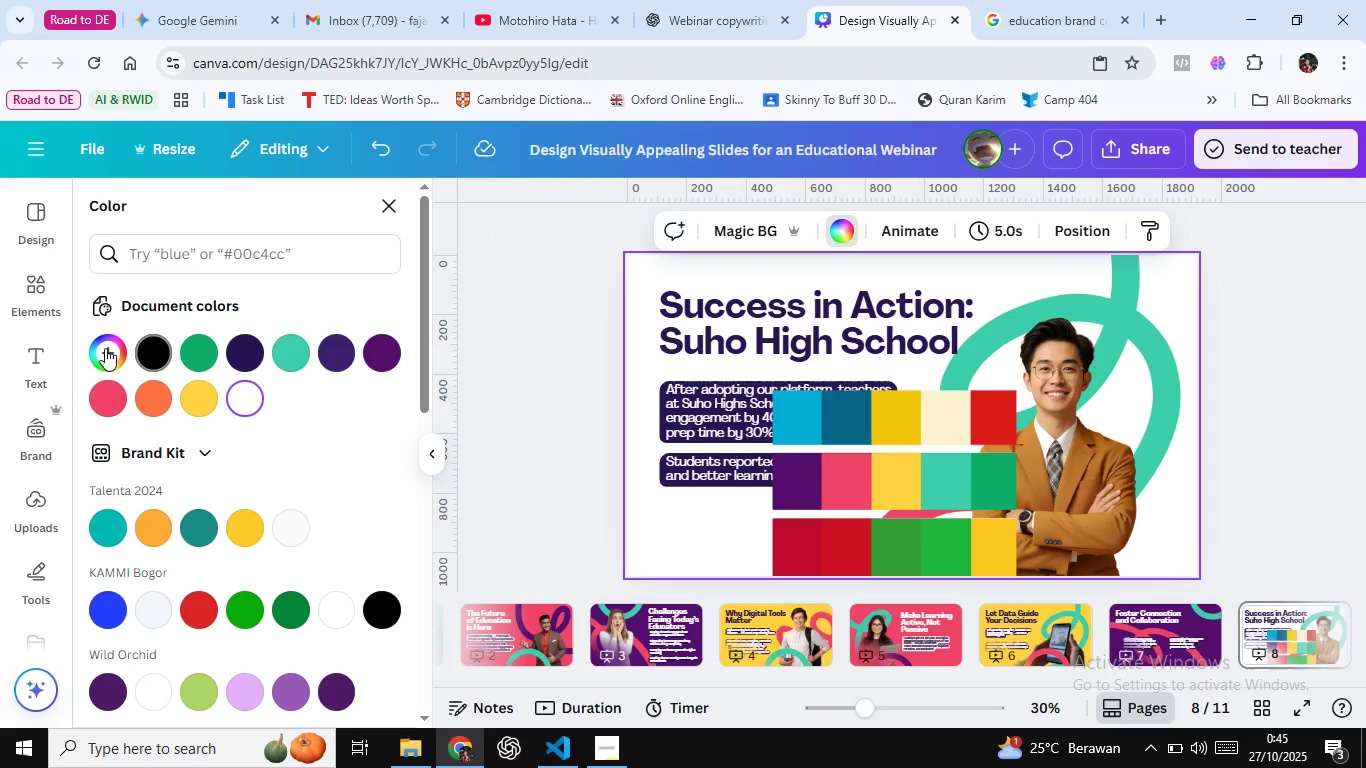 
wait(5.78)
 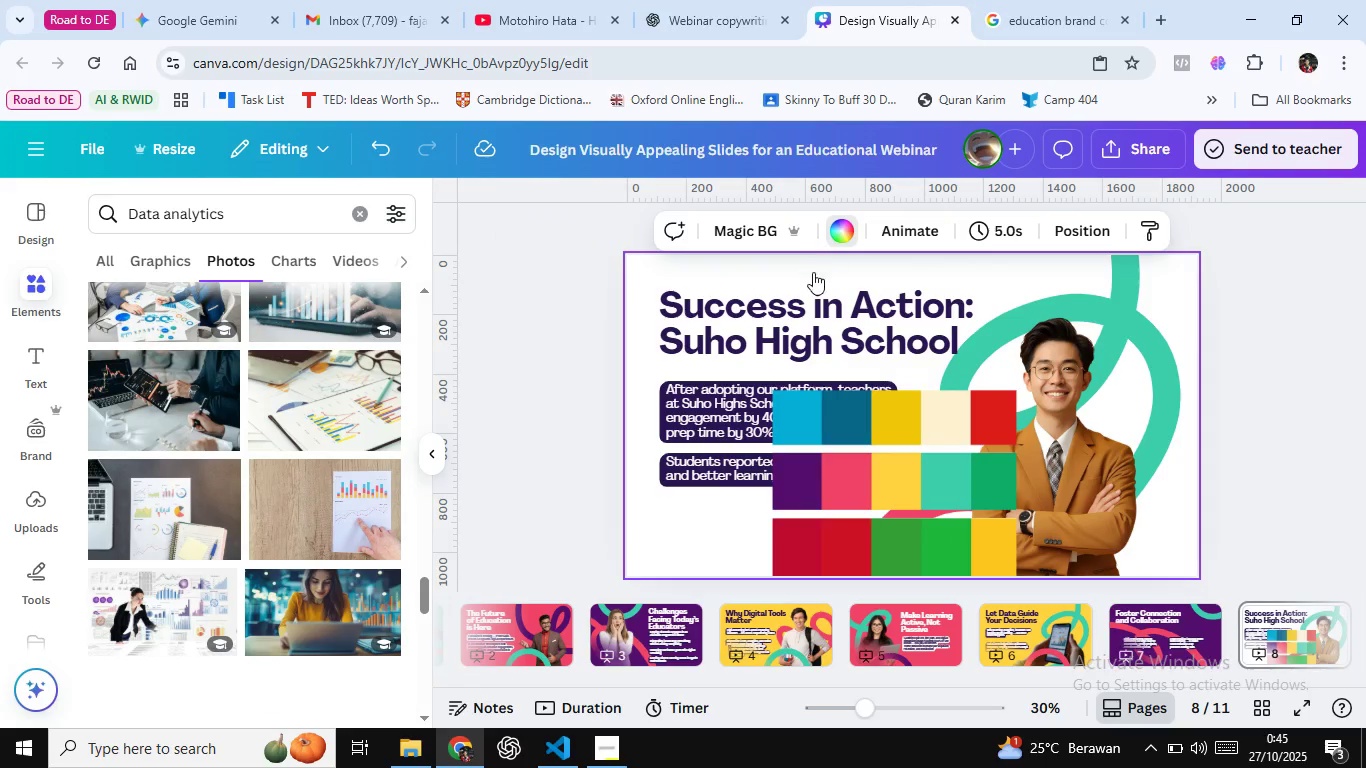 
left_click([363, 613])
 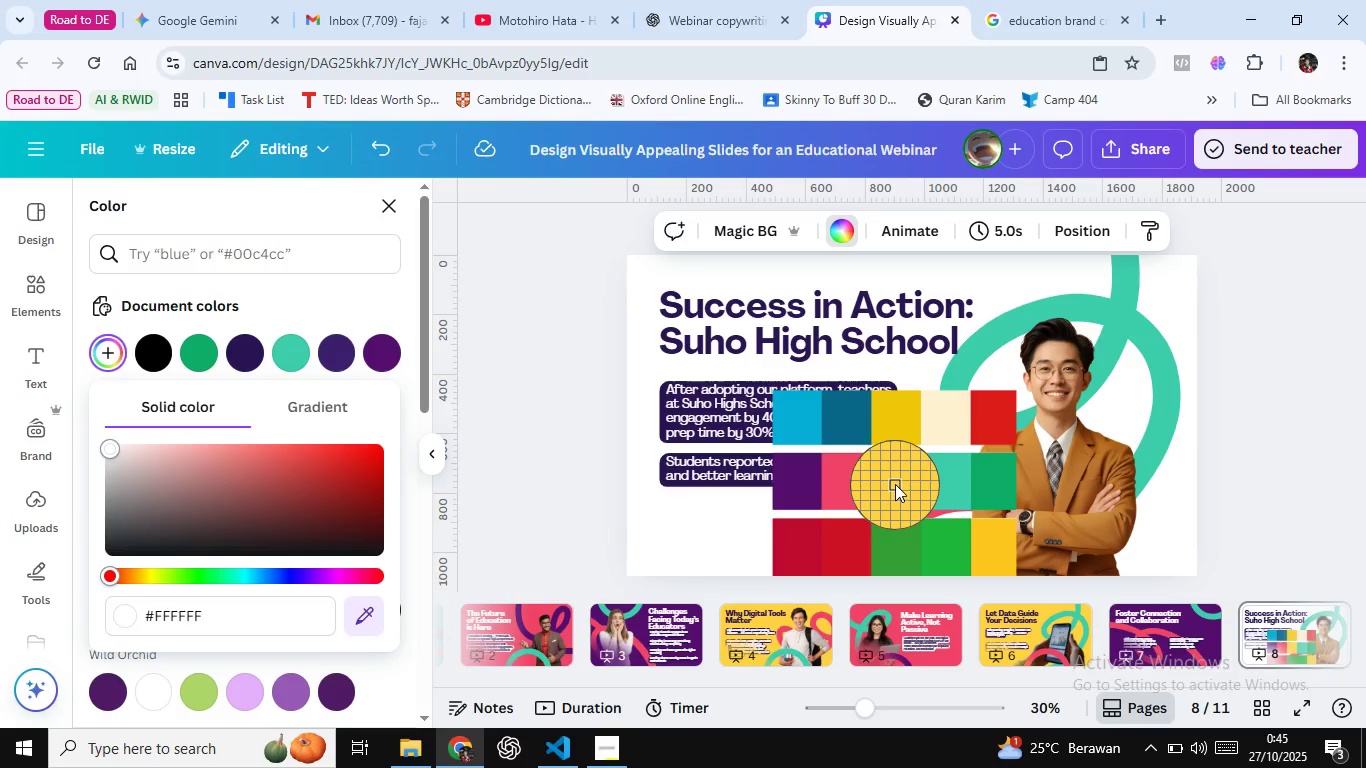 
left_click([895, 485])
 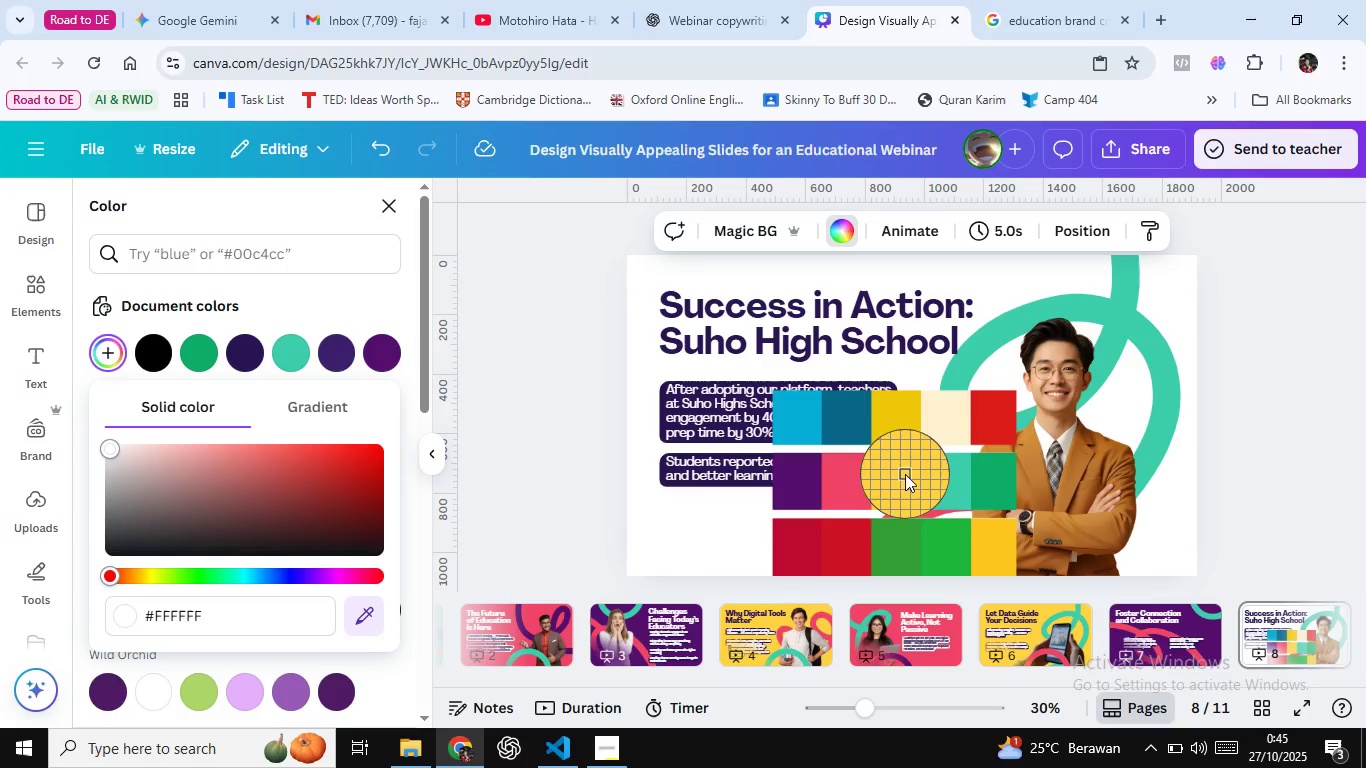 
left_click([906, 479])
 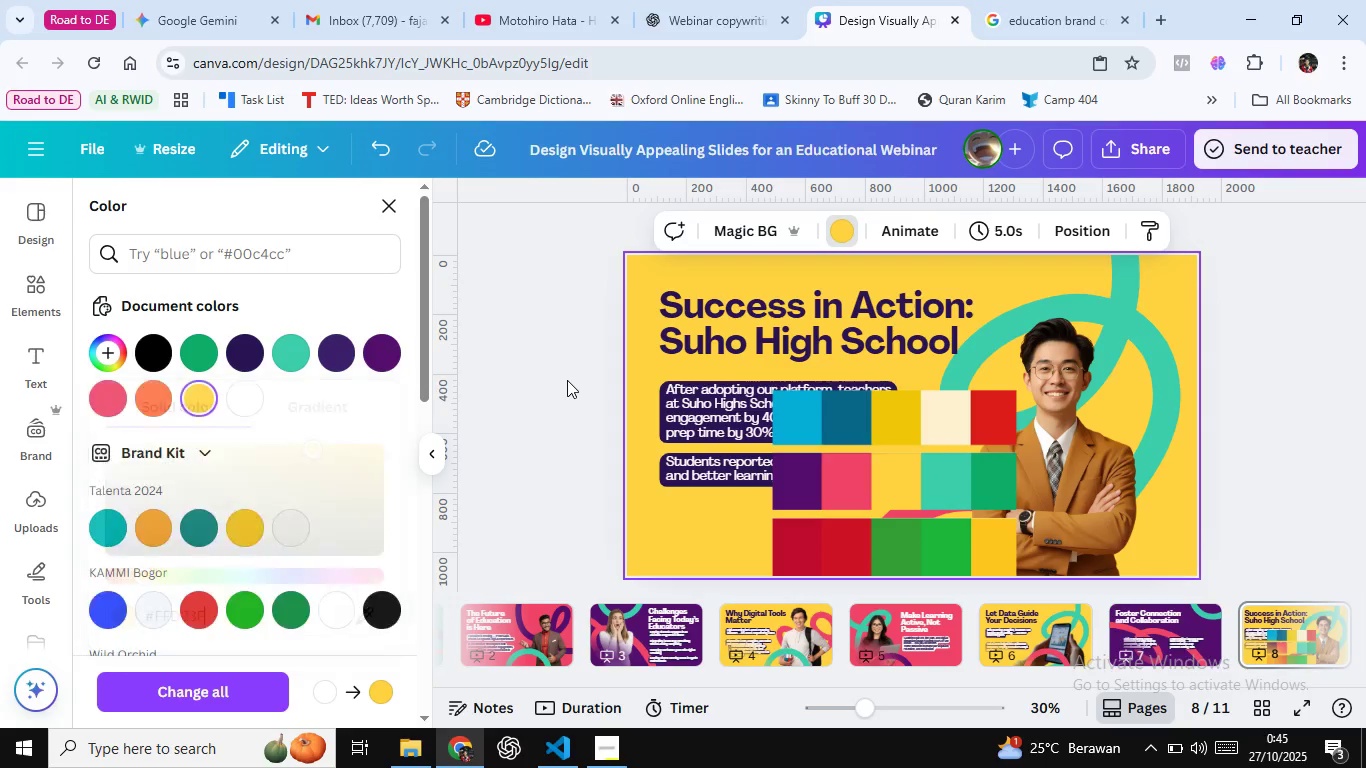 
double_click([567, 380])
 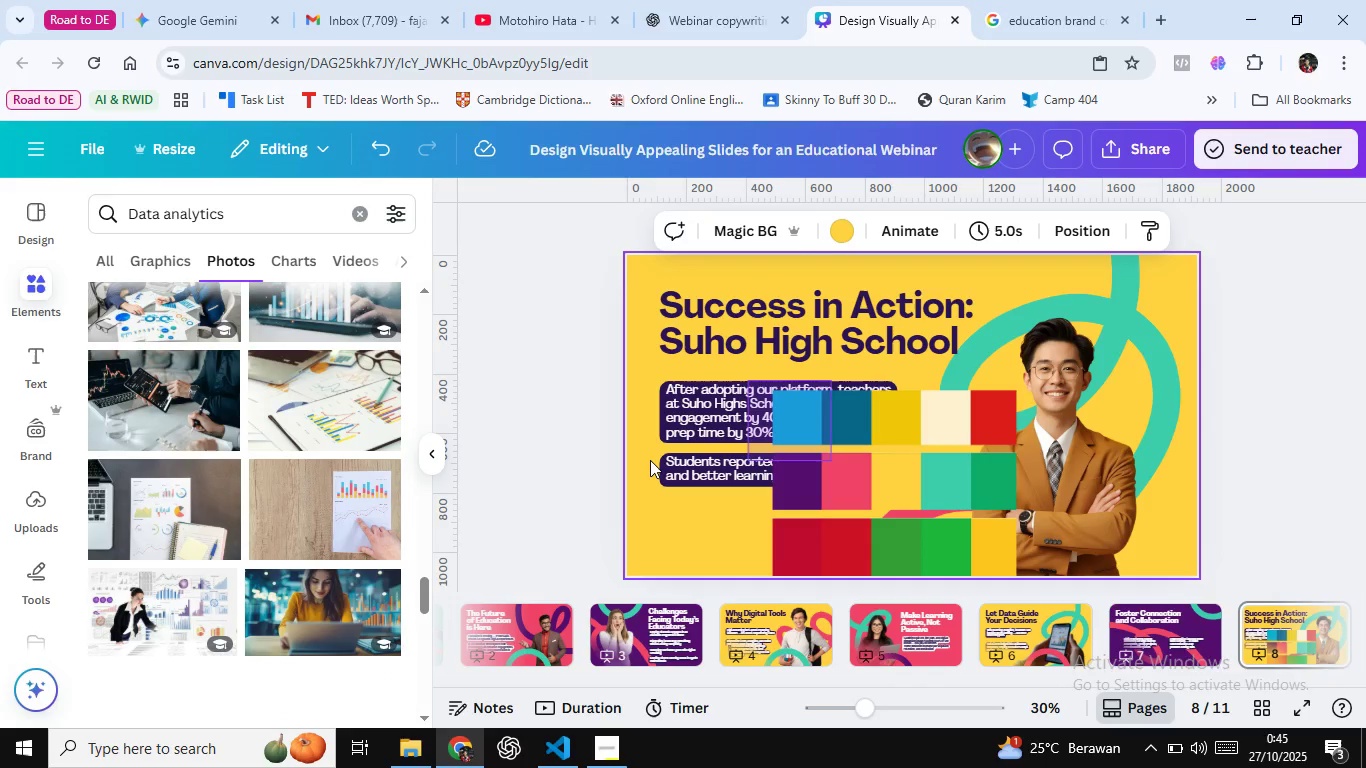 
left_click([620, 461])
 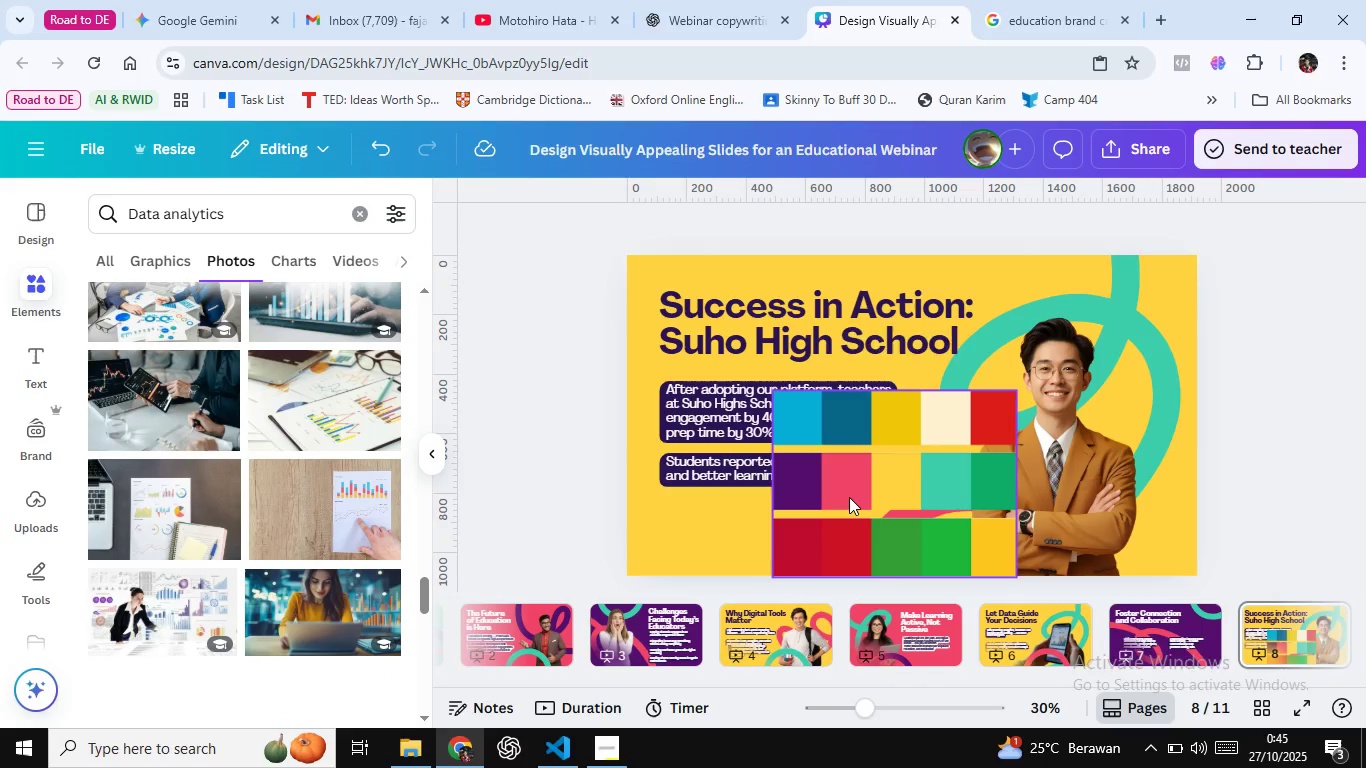 
left_click([849, 497])
 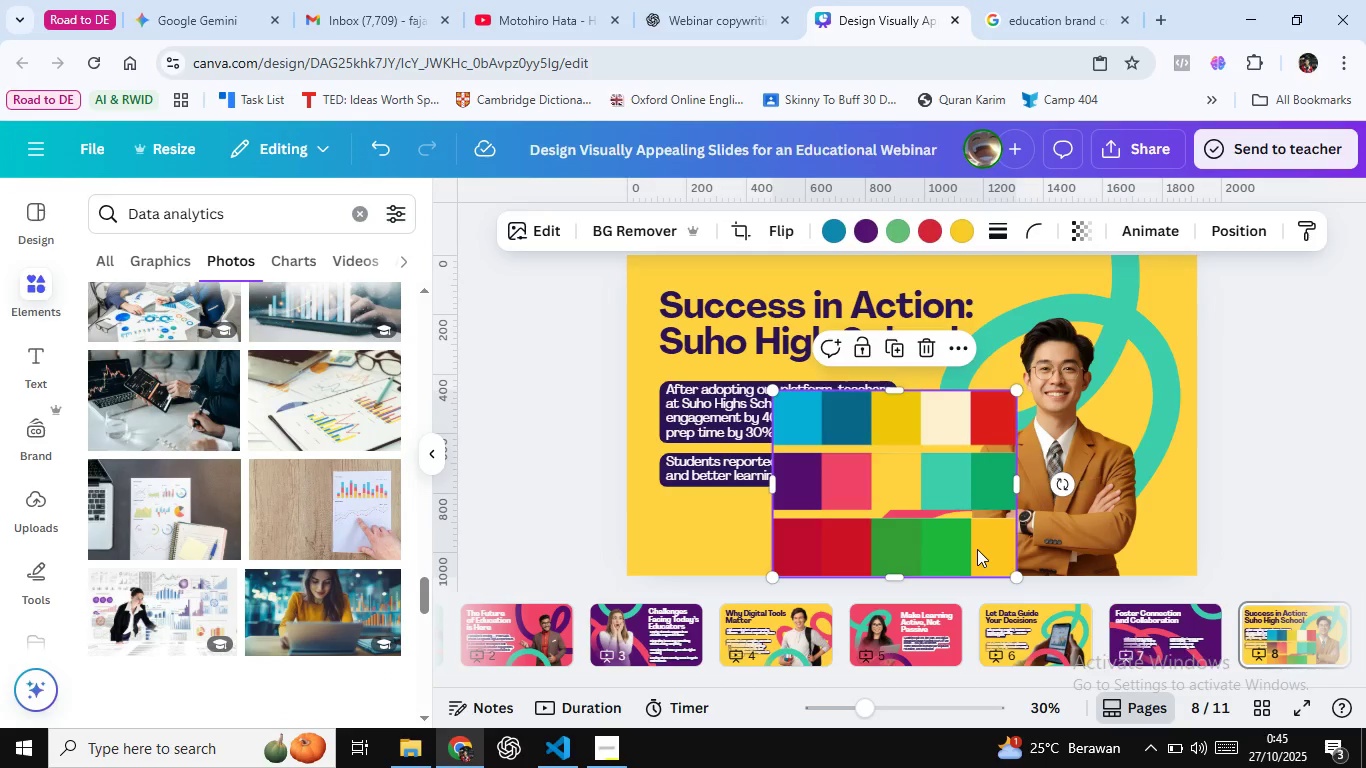 
key(Control+X)
 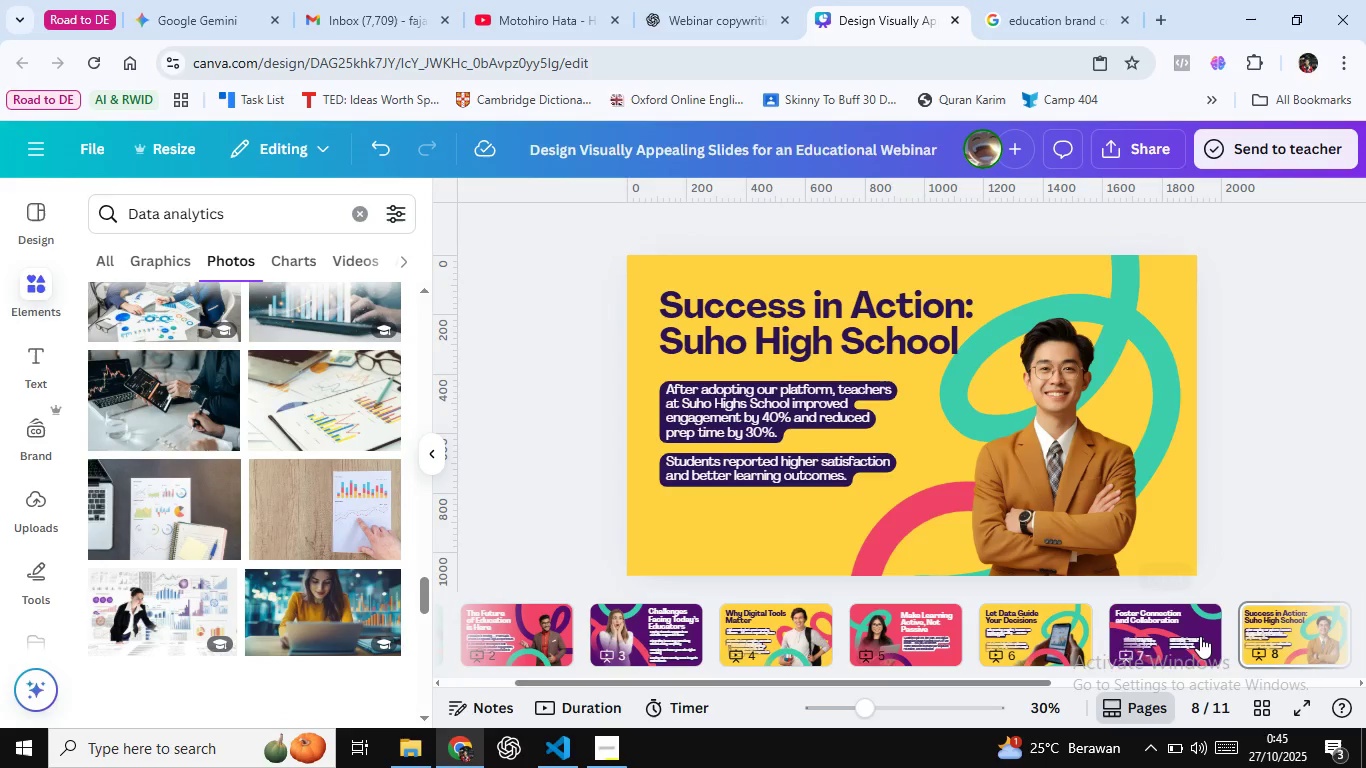 
left_click([1200, 636])
 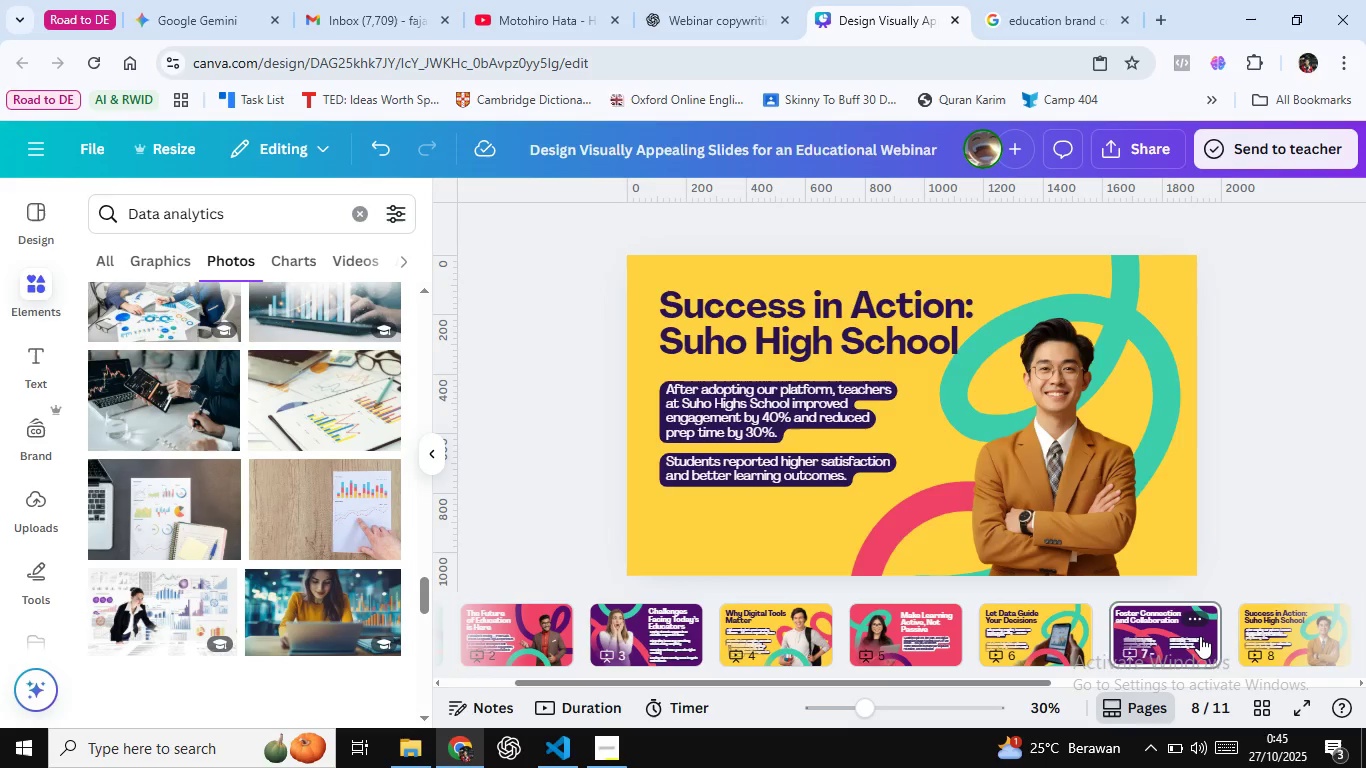 
key(ArrowRight)
 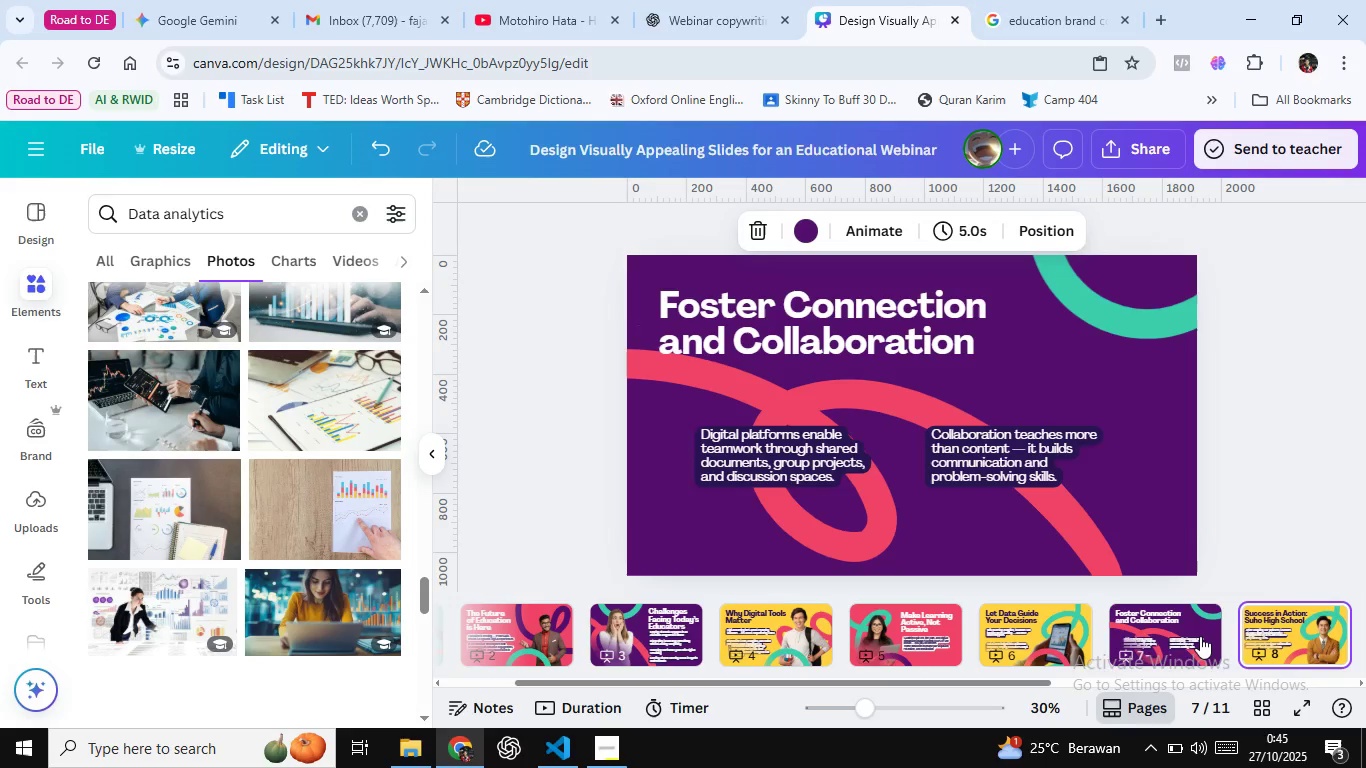 
key(ArrowRight)
 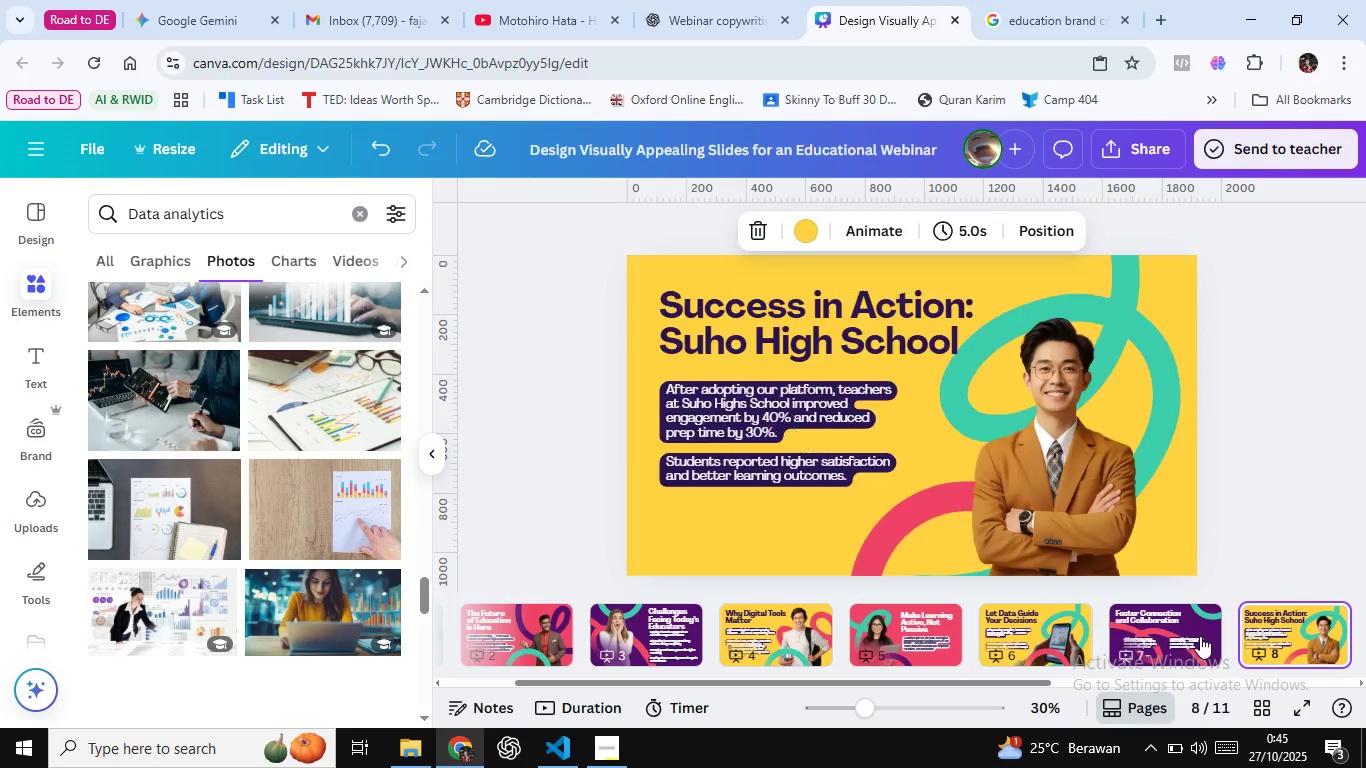 
key(ArrowRight)
 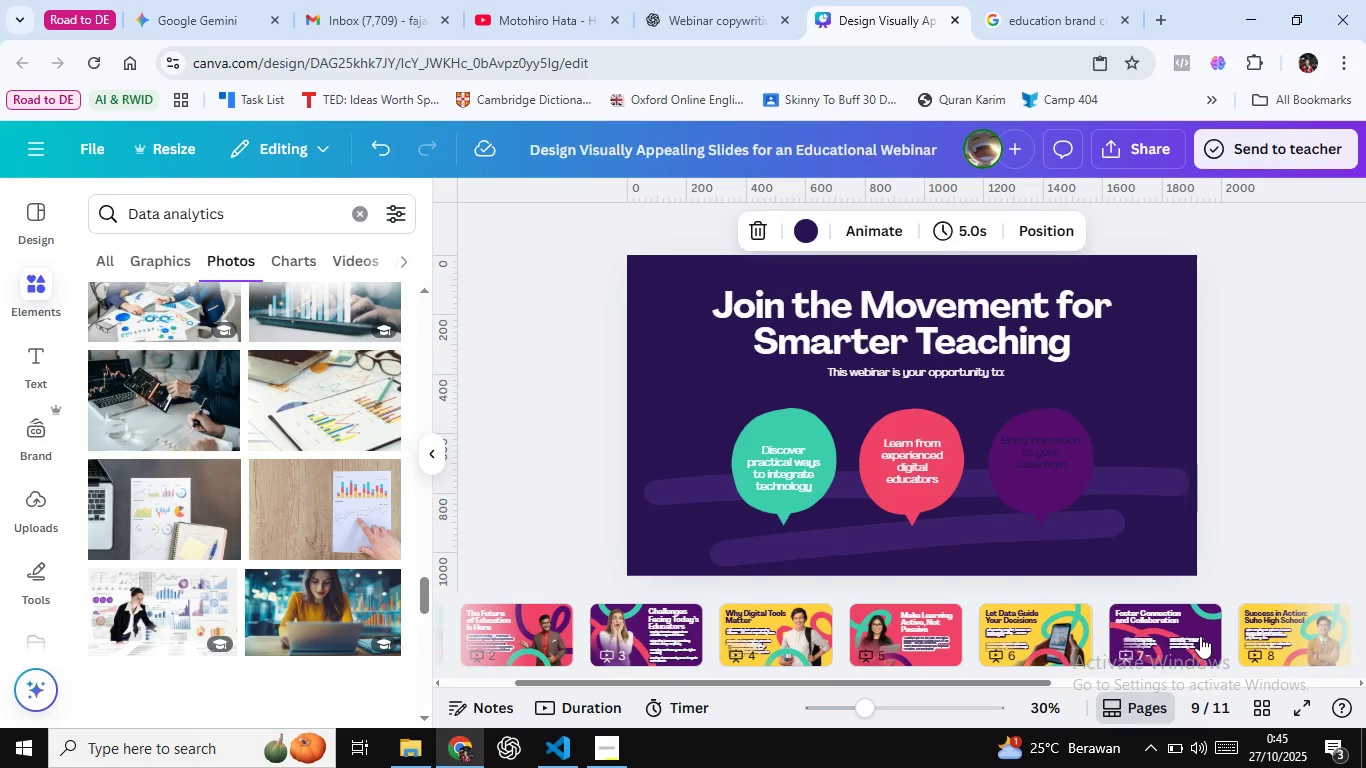 
key(ArrowRight)
 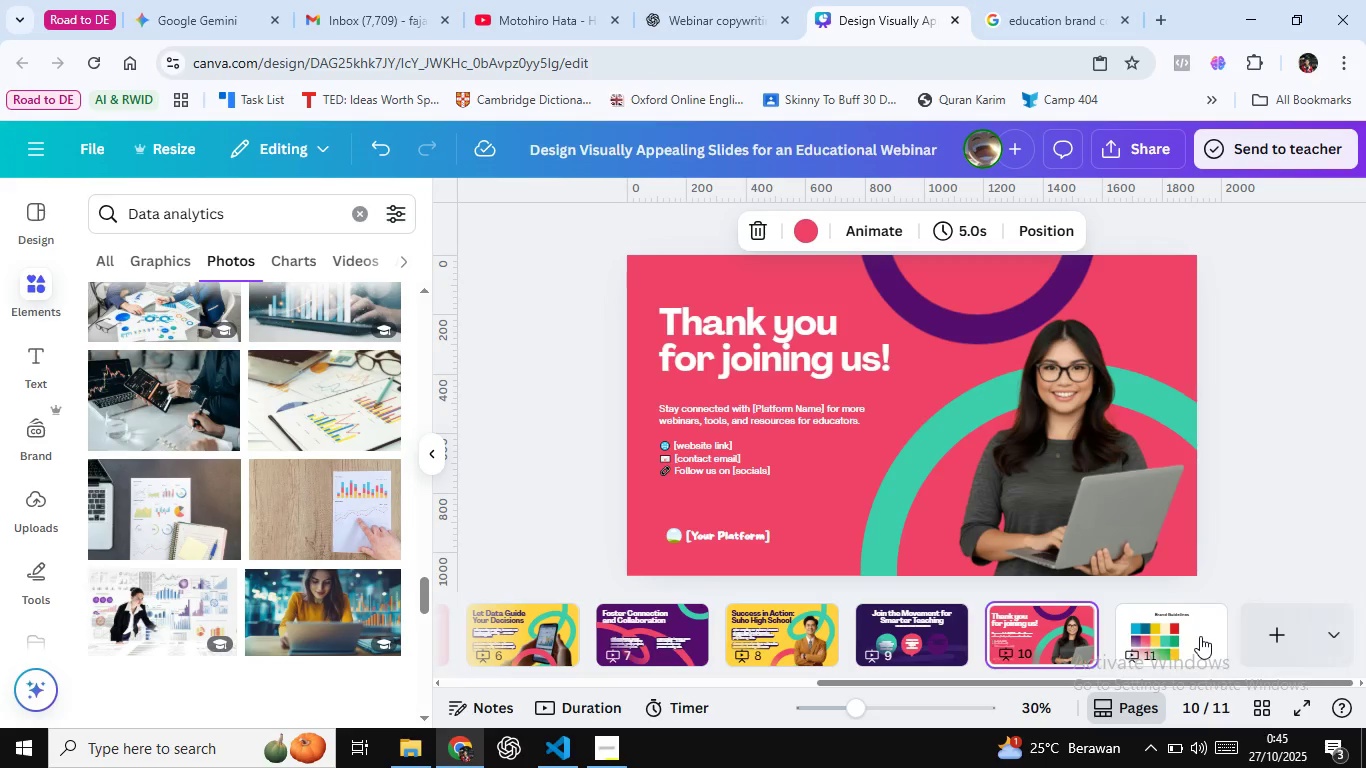 
key(ArrowRight)
 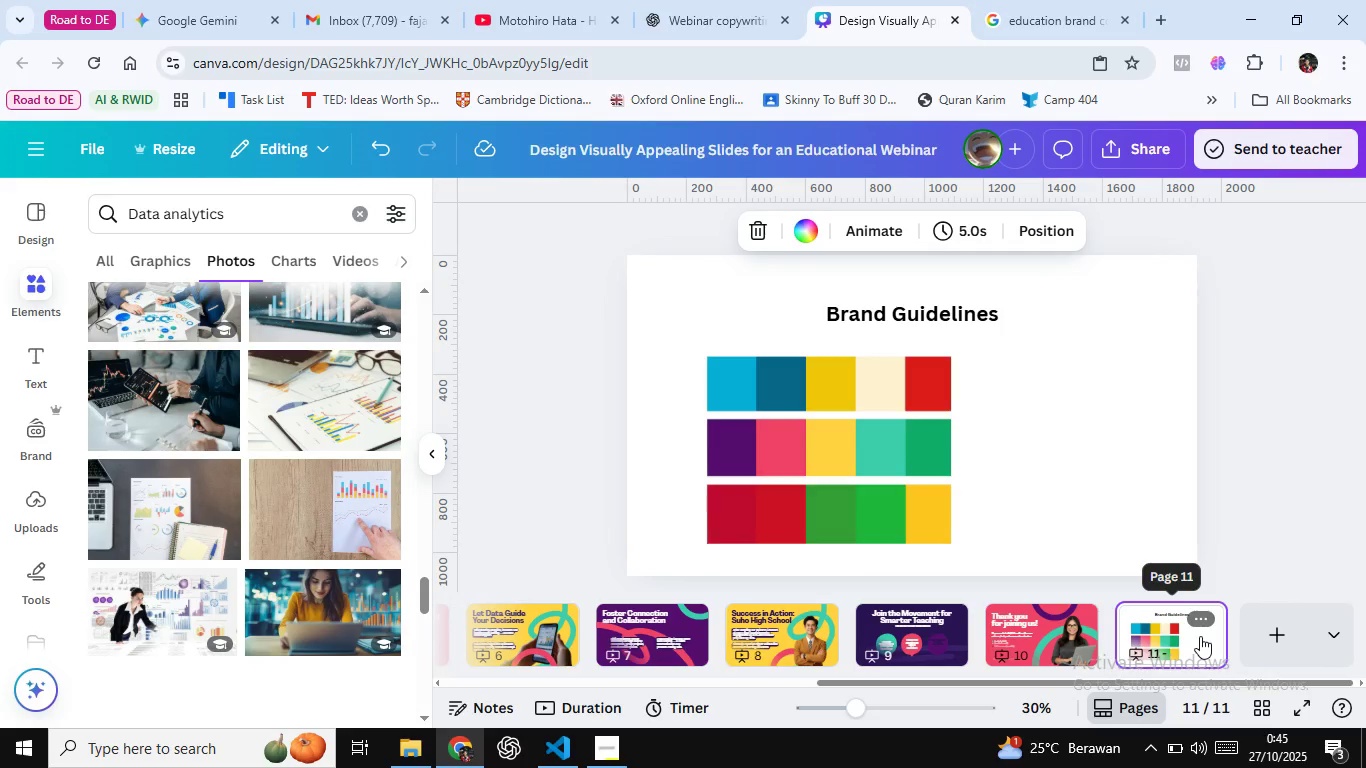 
key(ArrowLeft)
 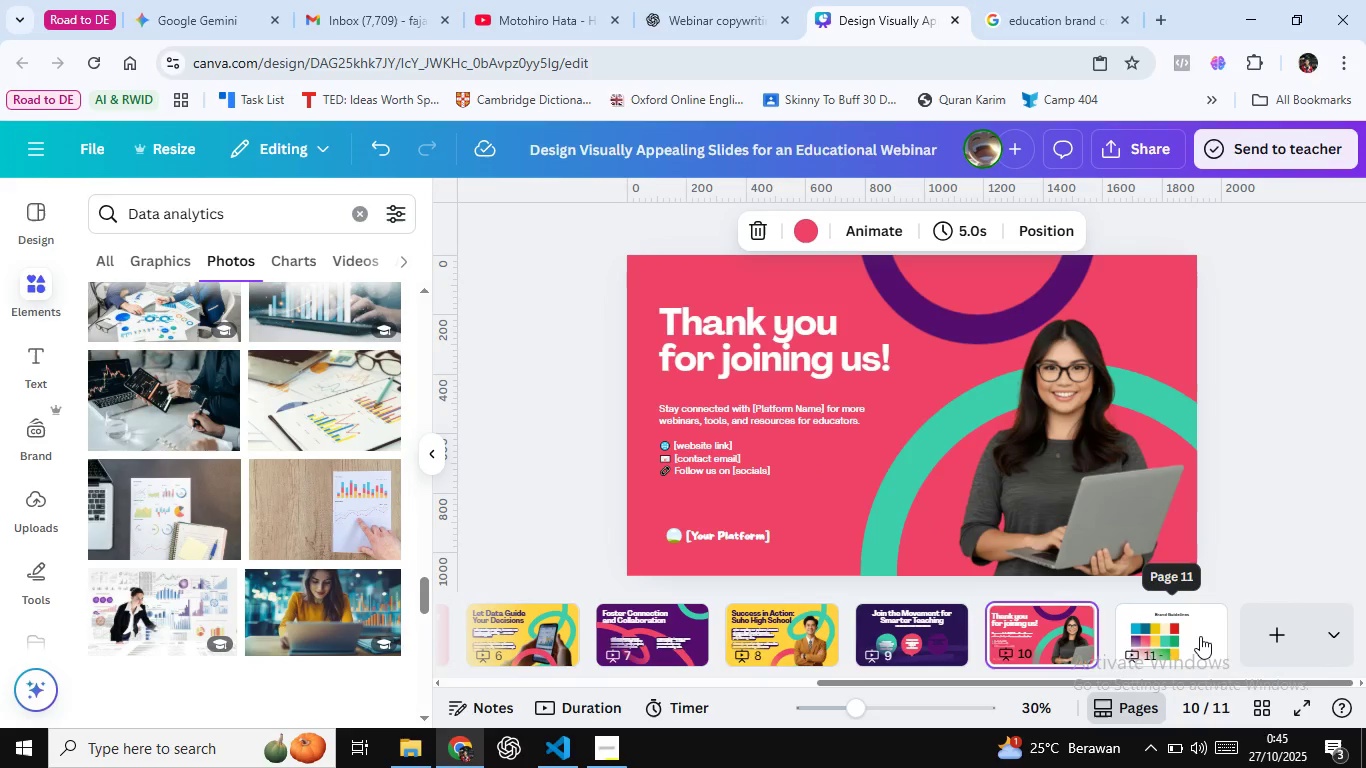 
key(ArrowLeft)
 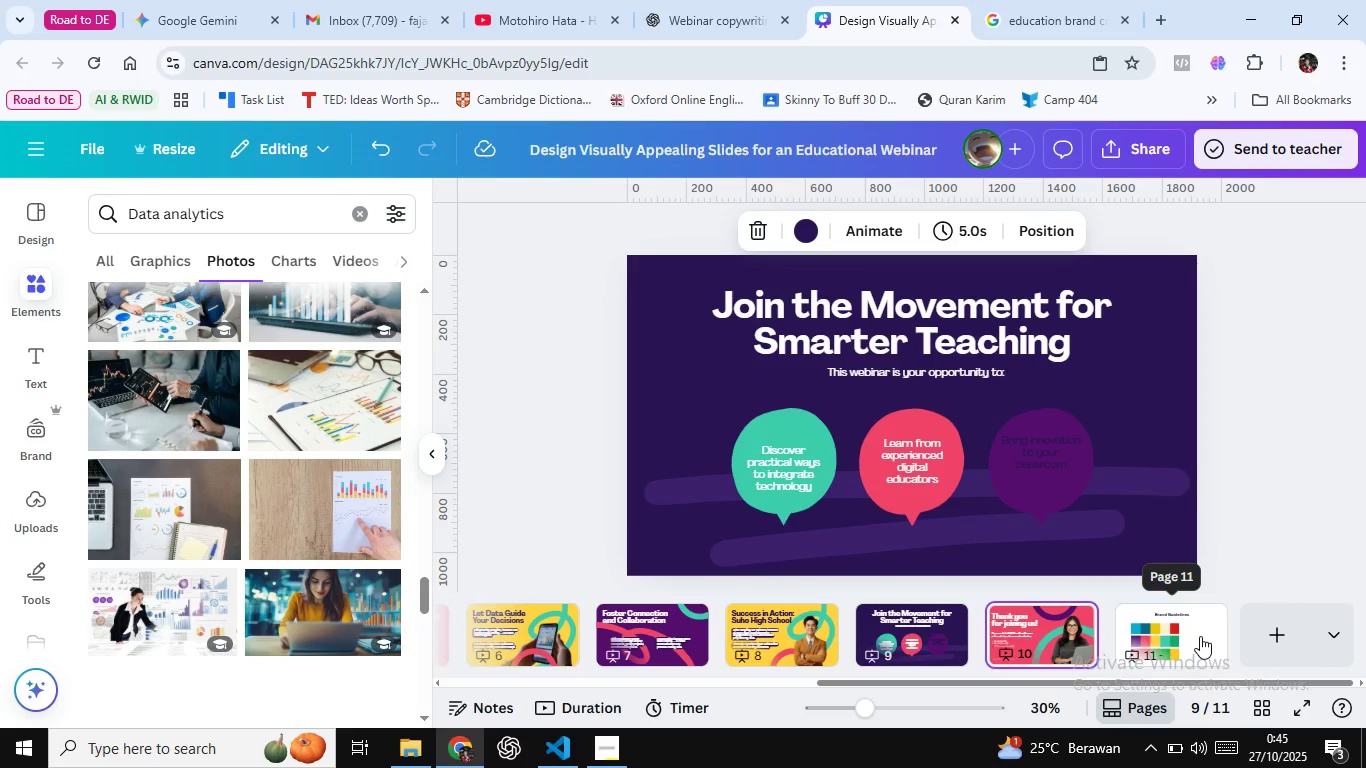 
key(ArrowRight)
 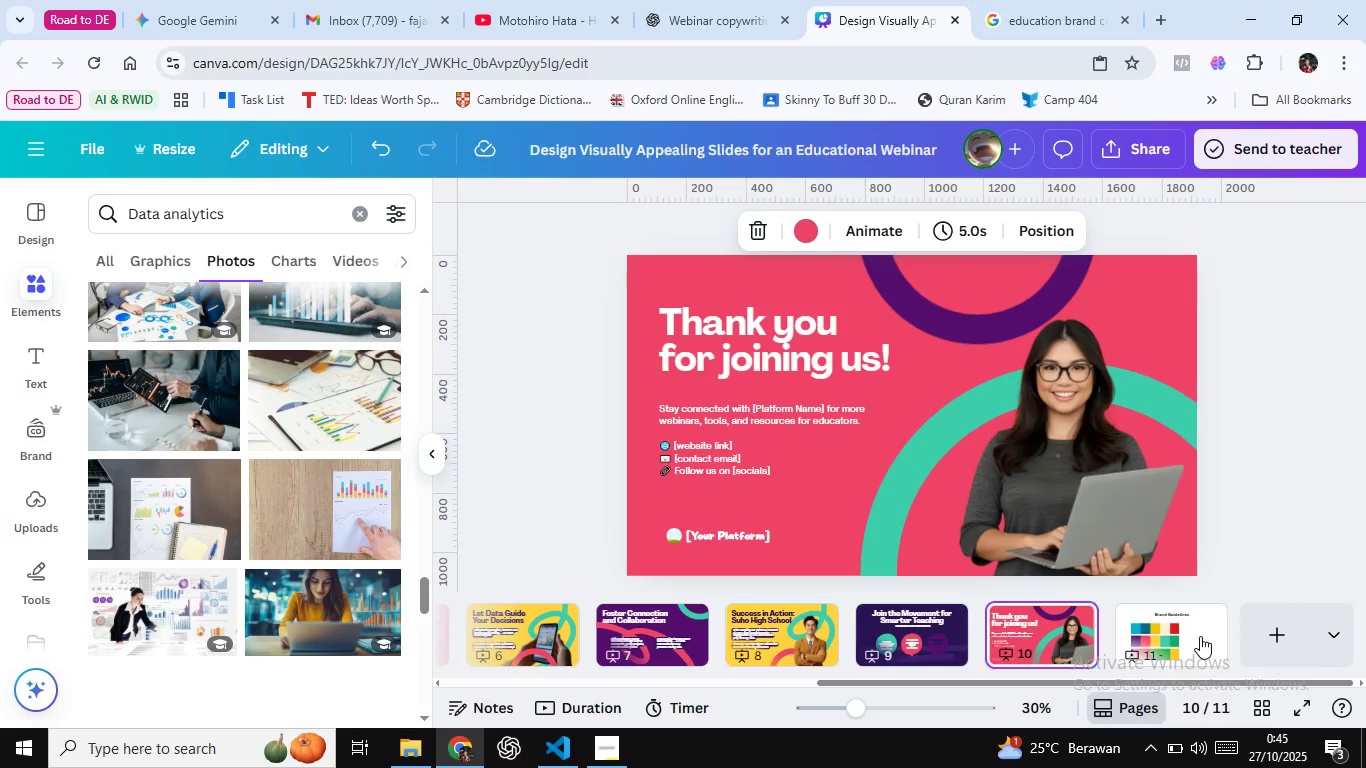 
key(ArrowLeft)
 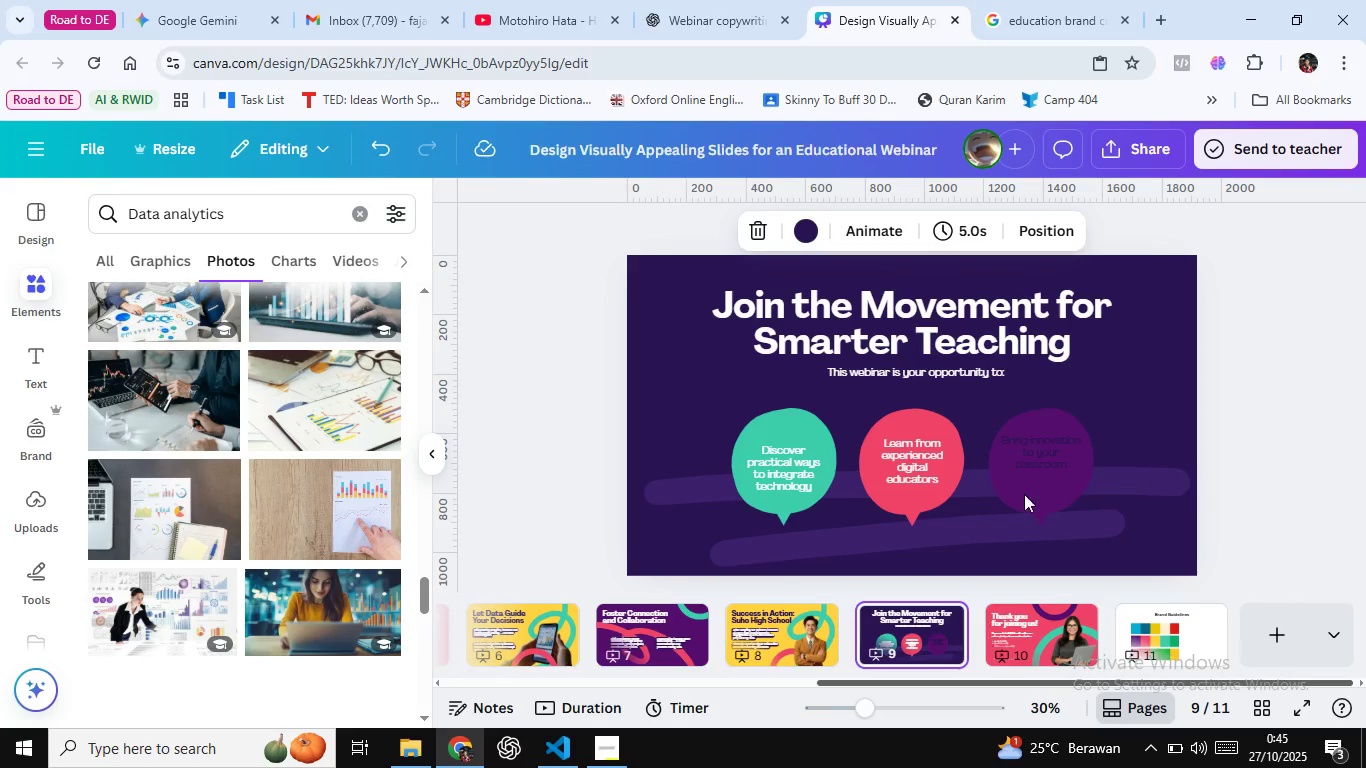 
left_click([1036, 463])
 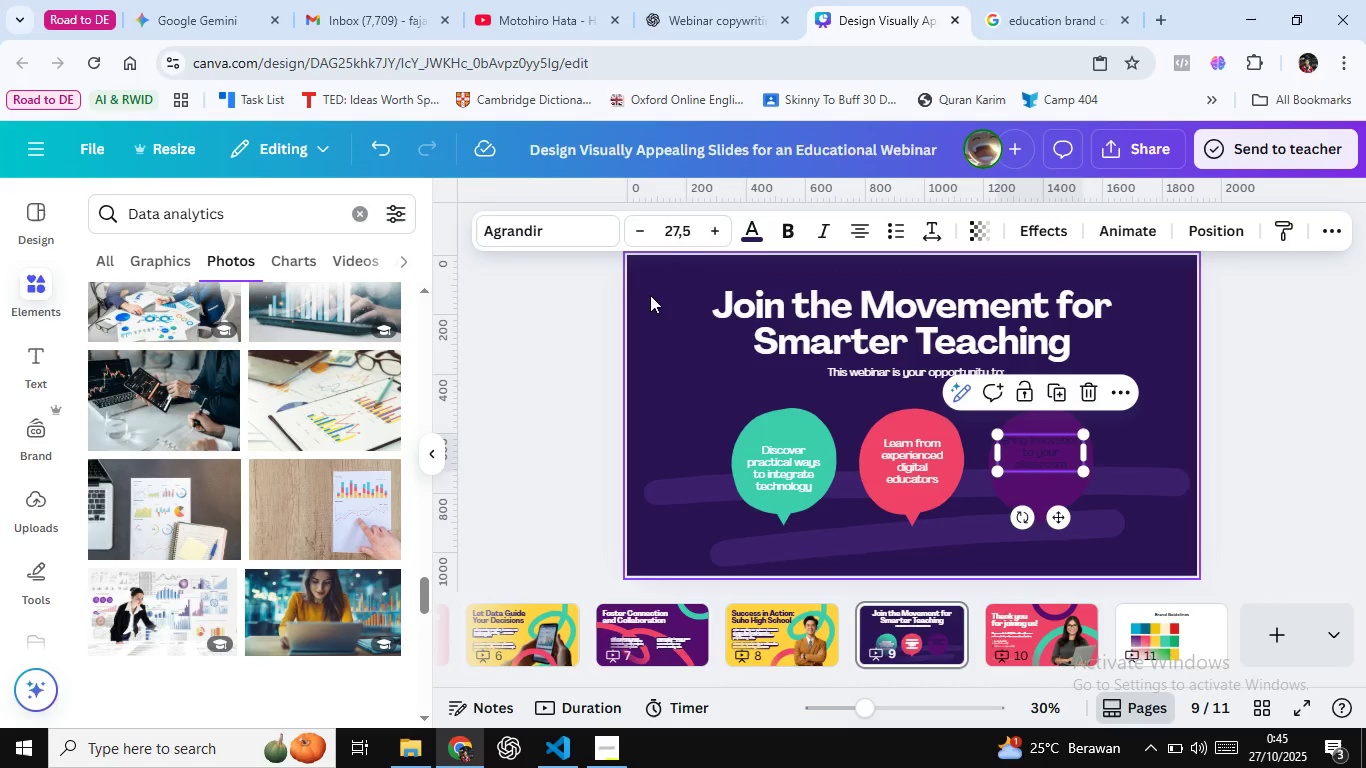 
key(Control+V)
 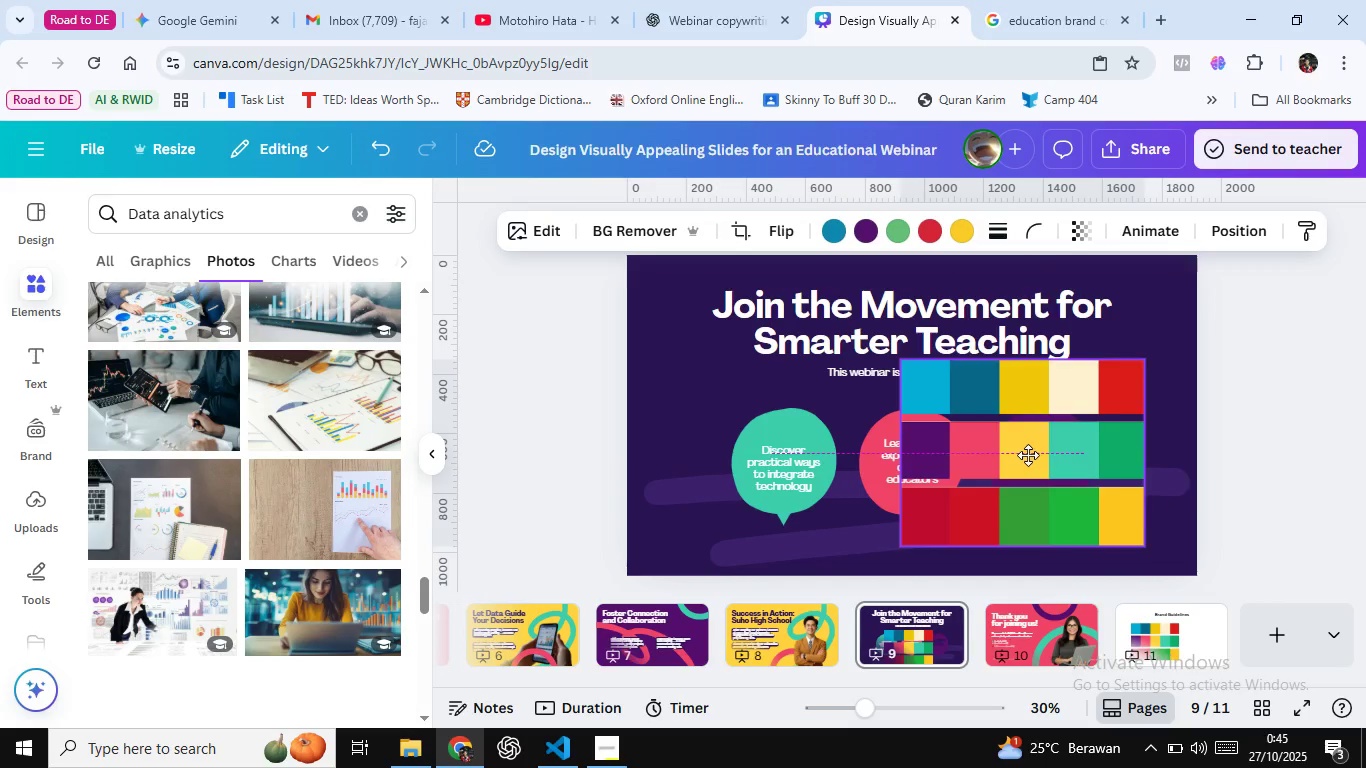 
mouse_move([796, 436])
 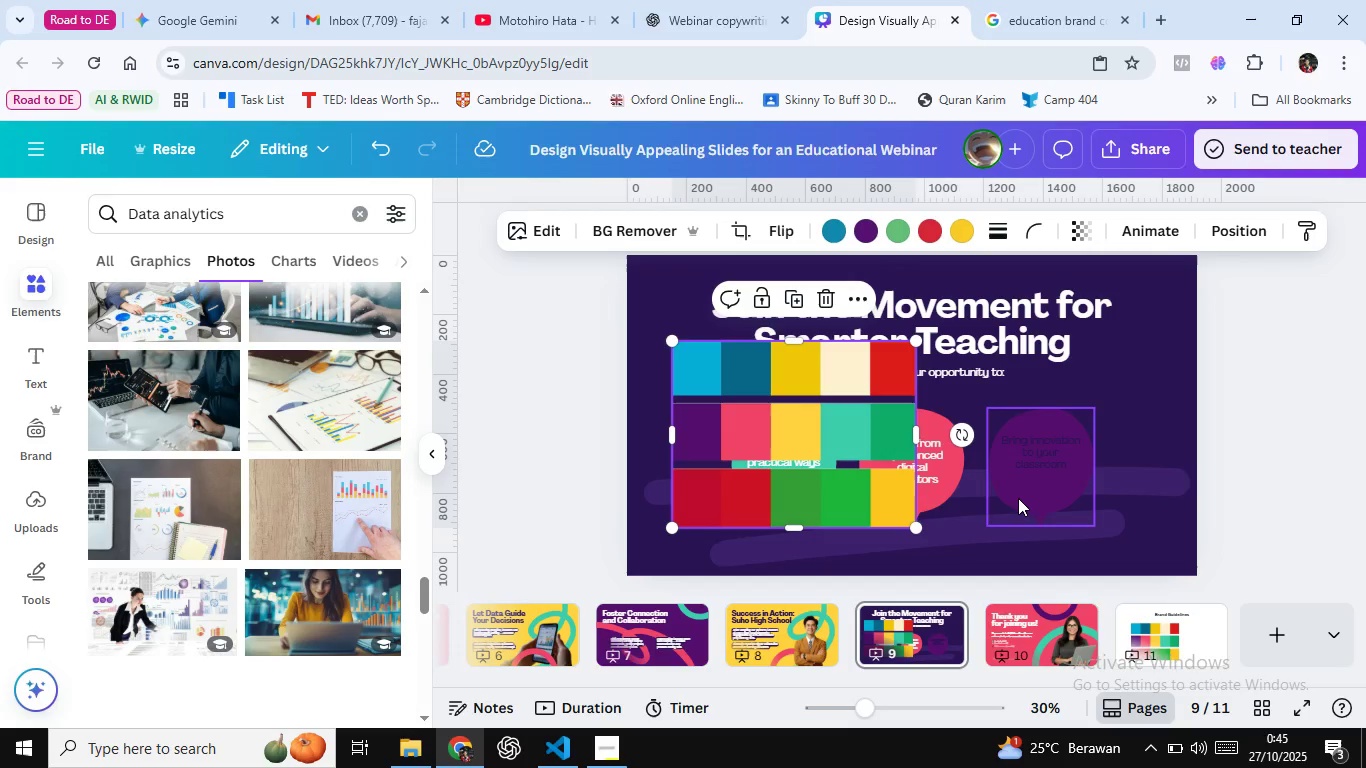 
left_click([1021, 498])
 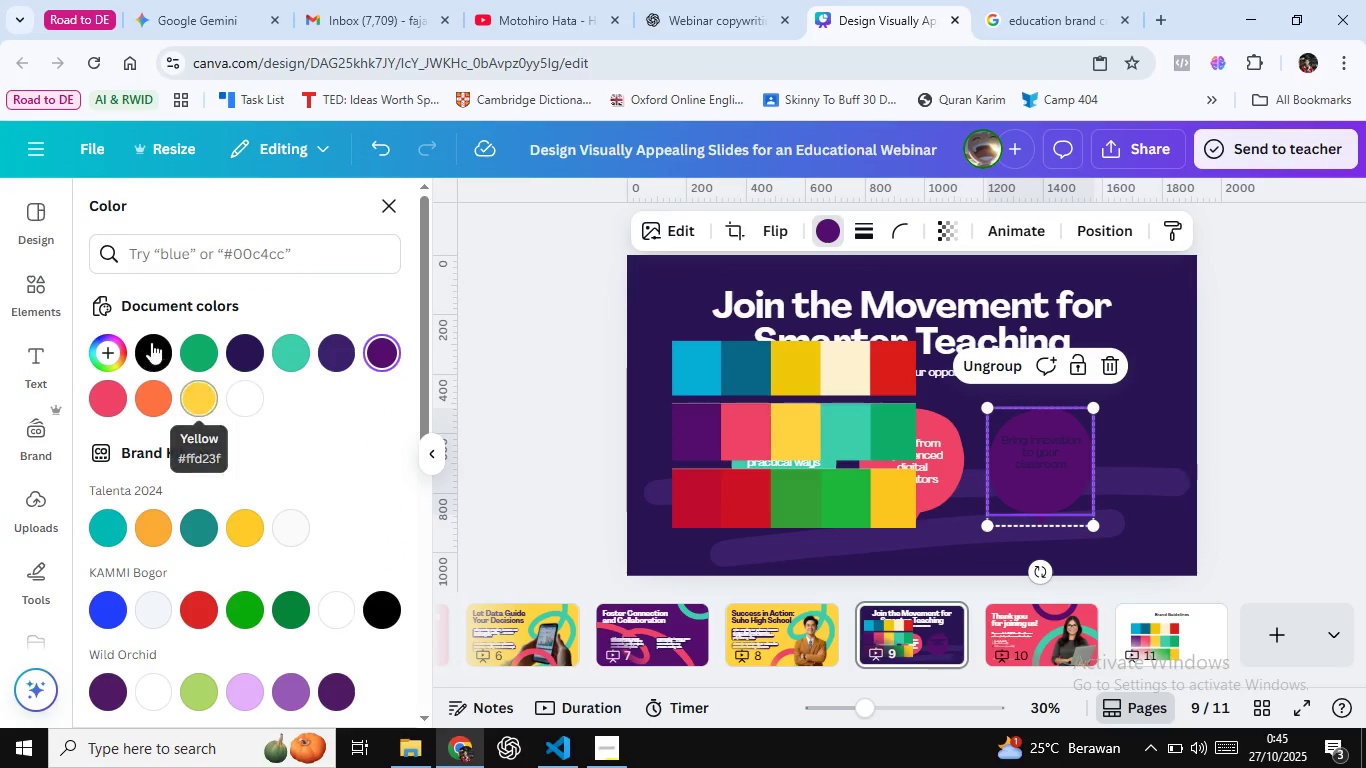 
left_click([112, 350])
 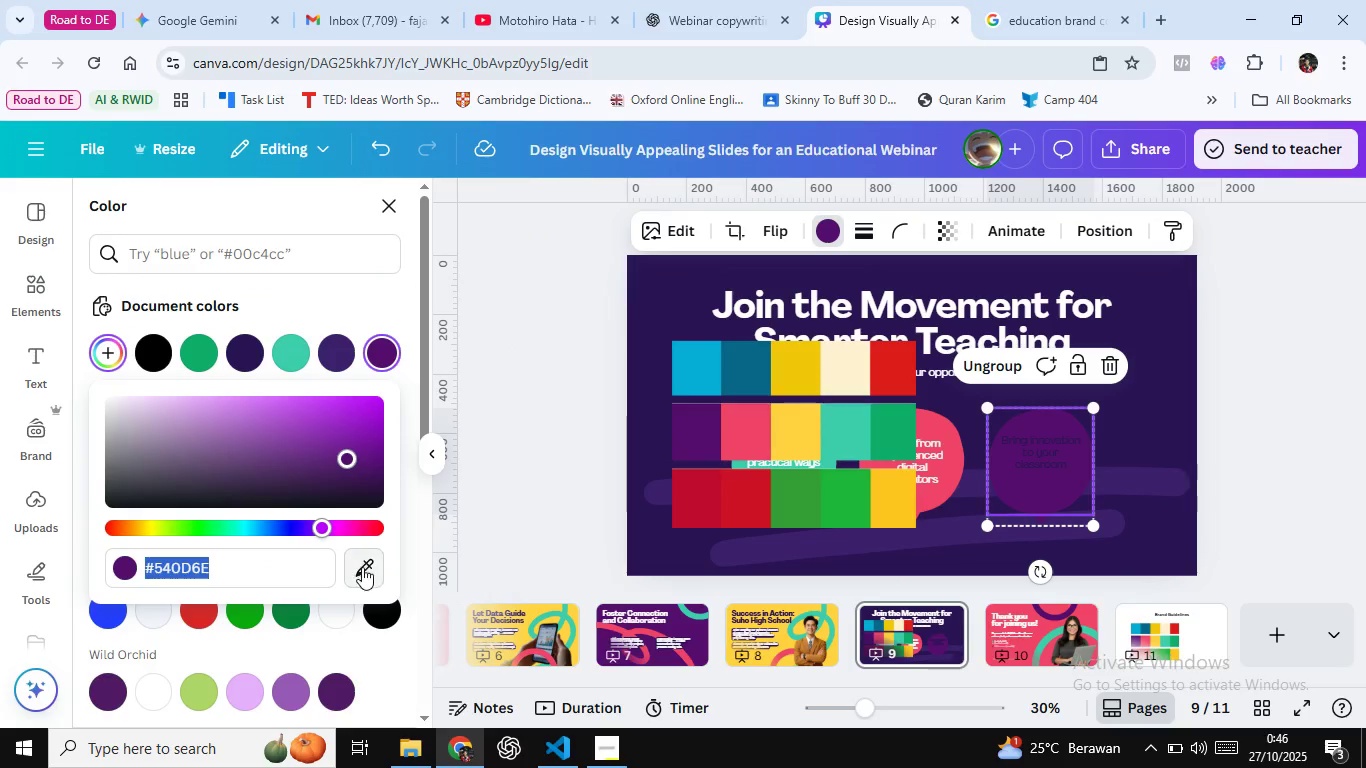 
left_click([362, 567])
 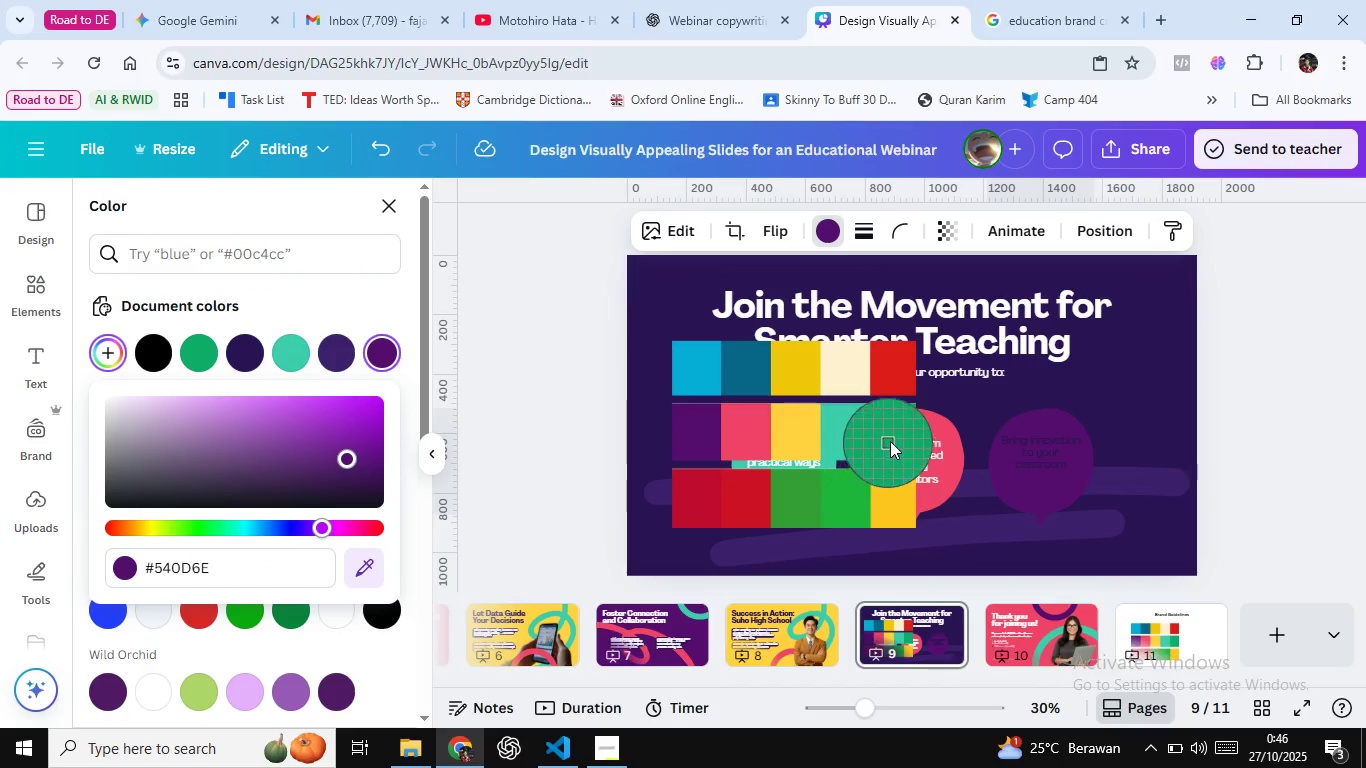 
left_click([898, 435])
 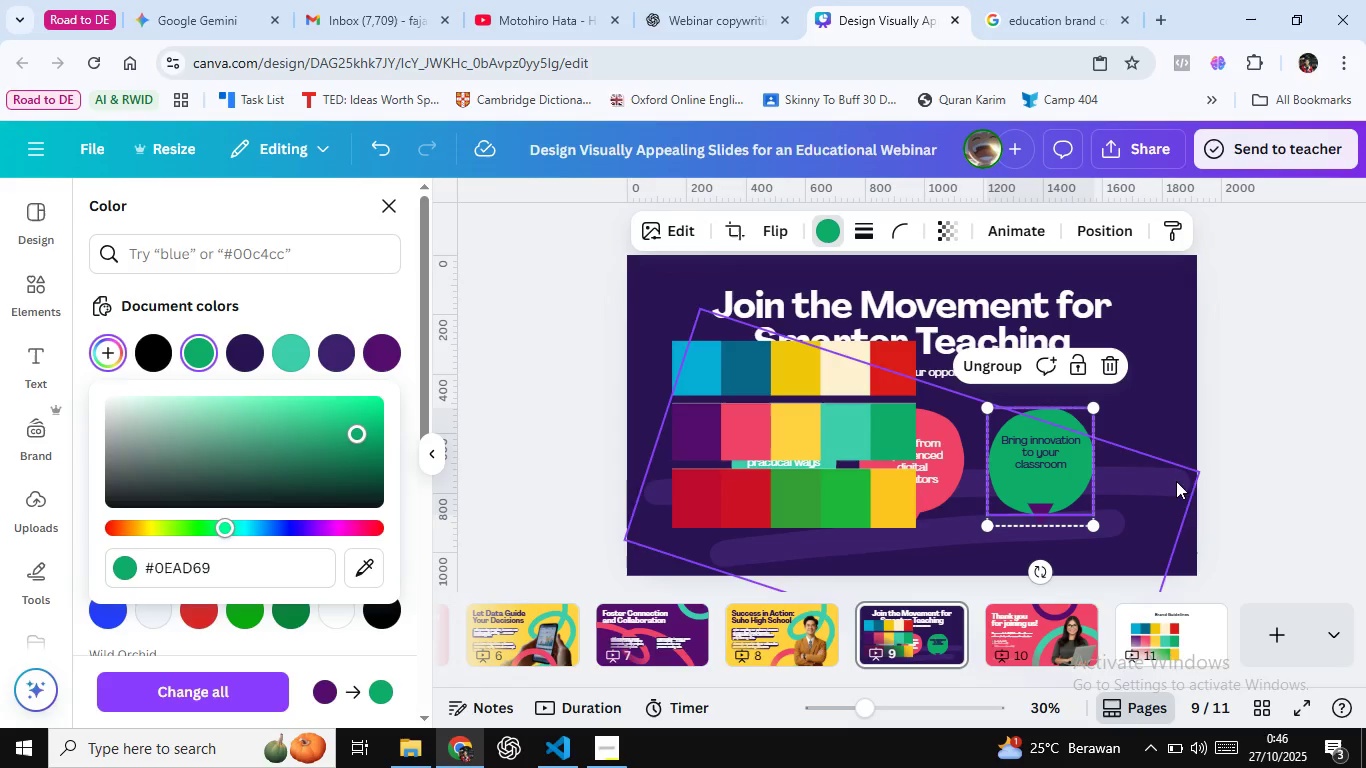 
left_click([1259, 433])
 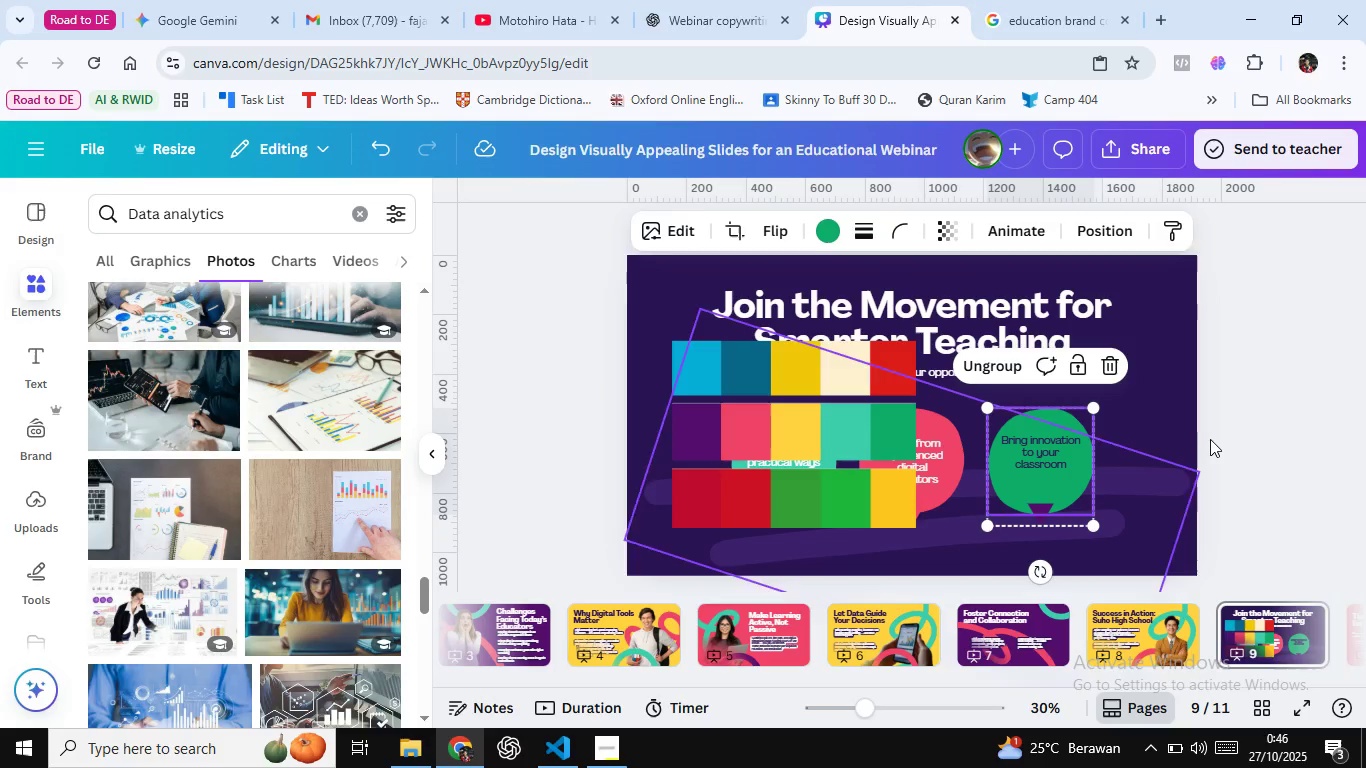 
left_click([1217, 430])
 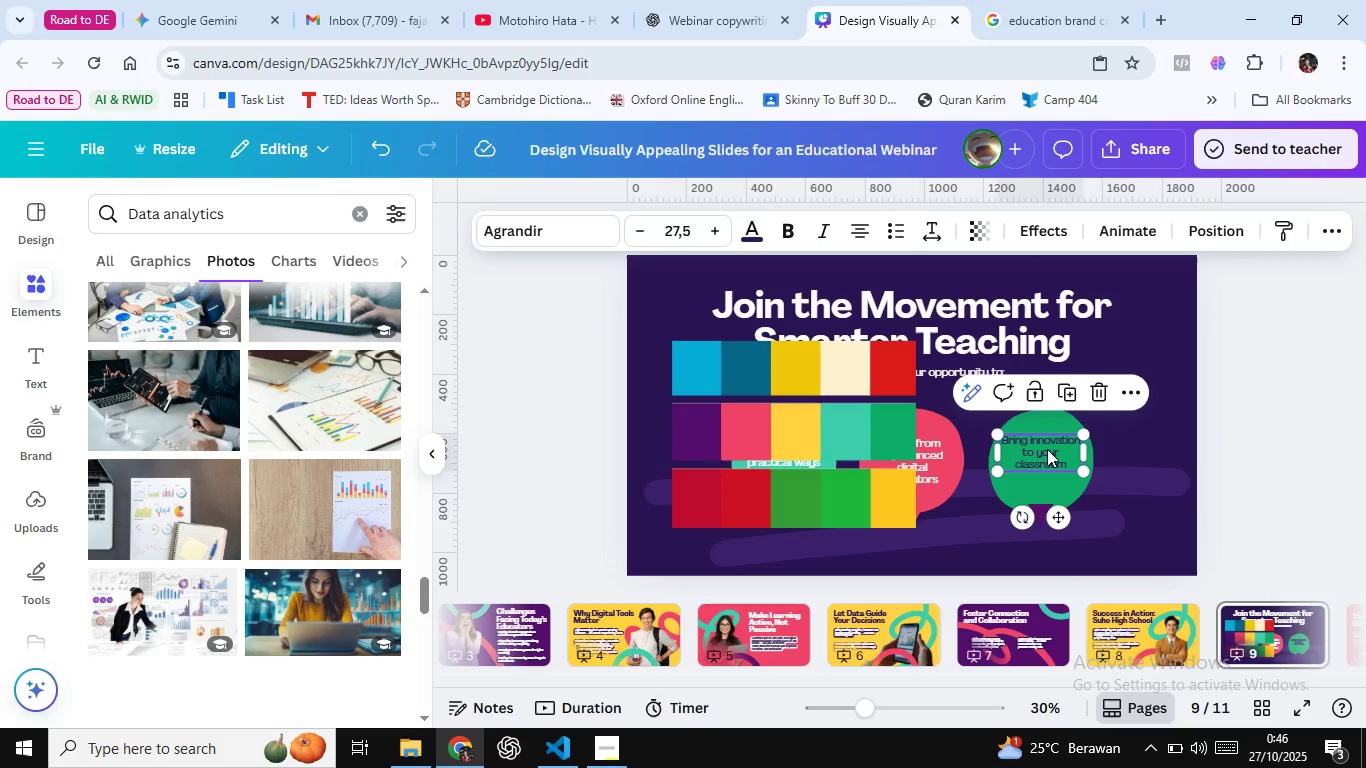 
left_click([1051, 454])
 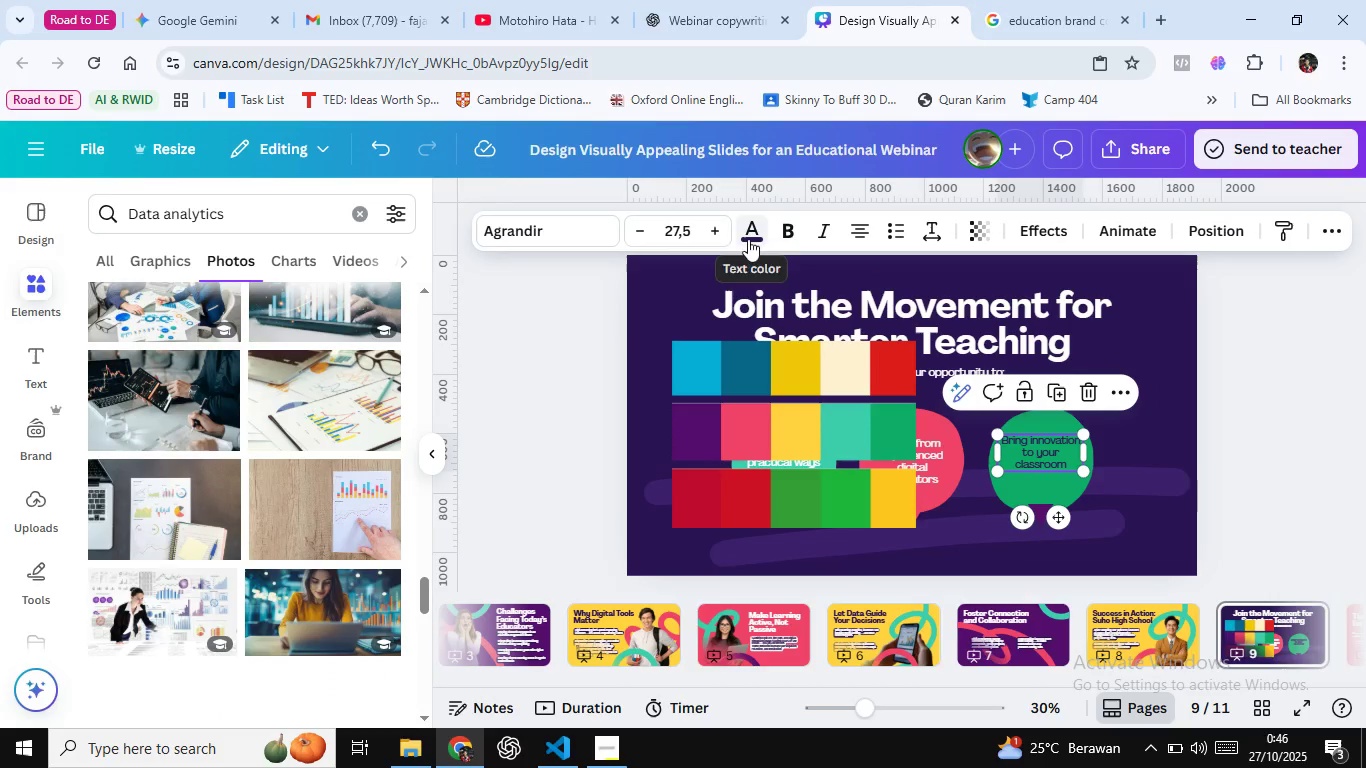 
left_click([748, 239])
 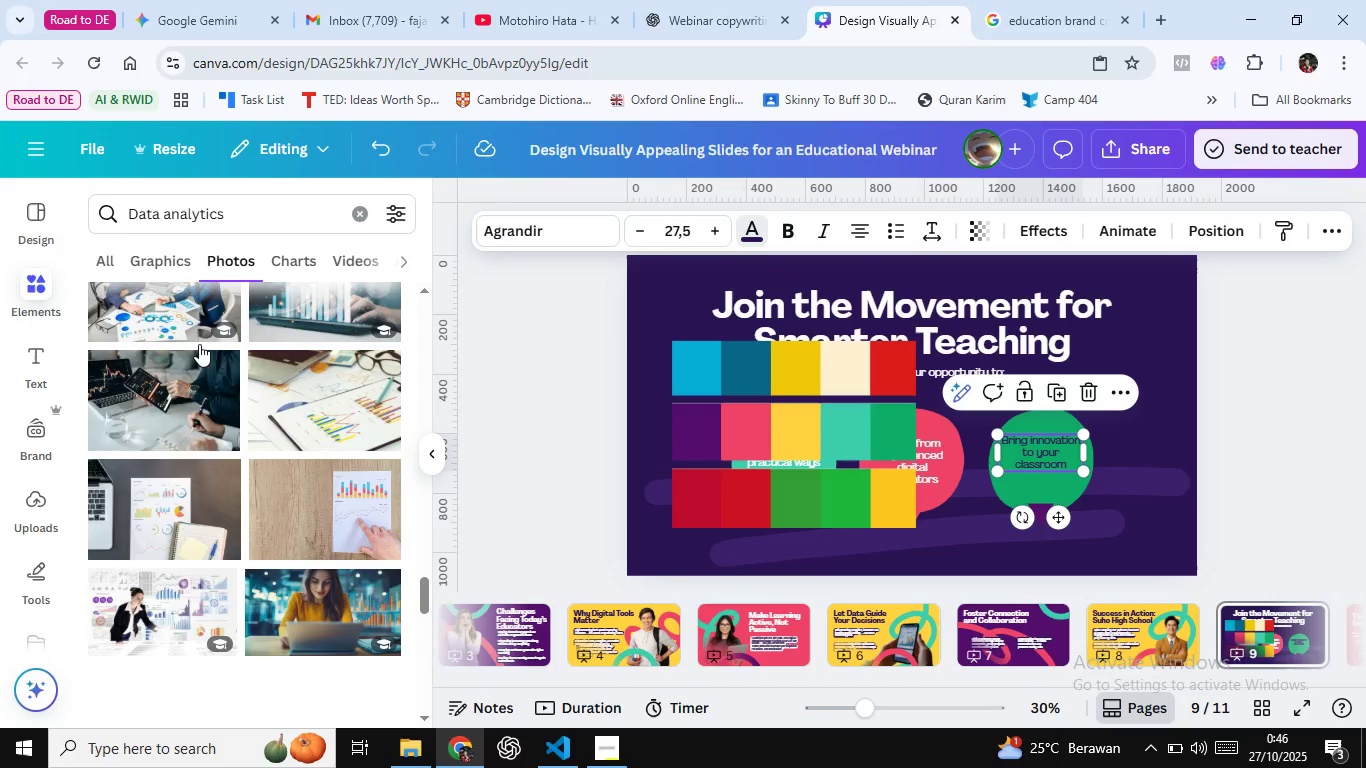 
mouse_move([192, 366])
 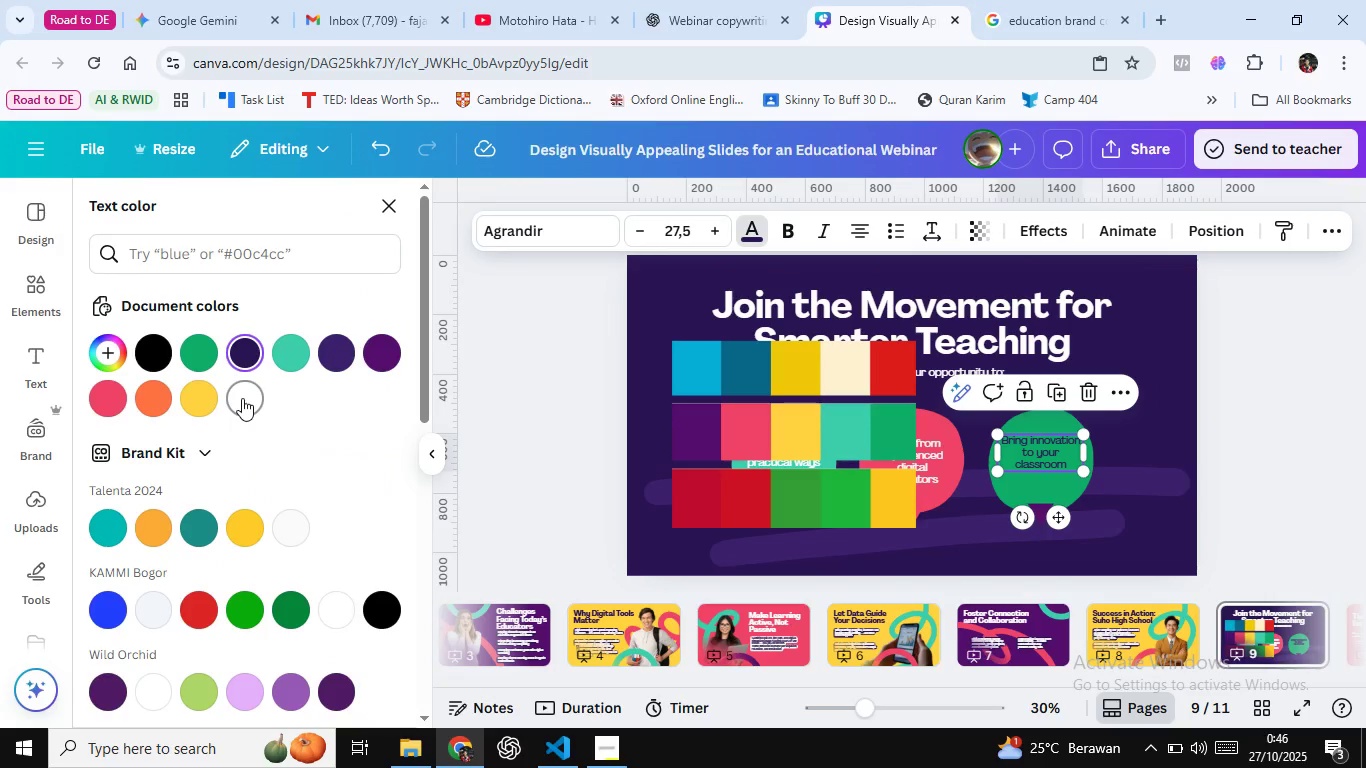 
left_click([242, 398])
 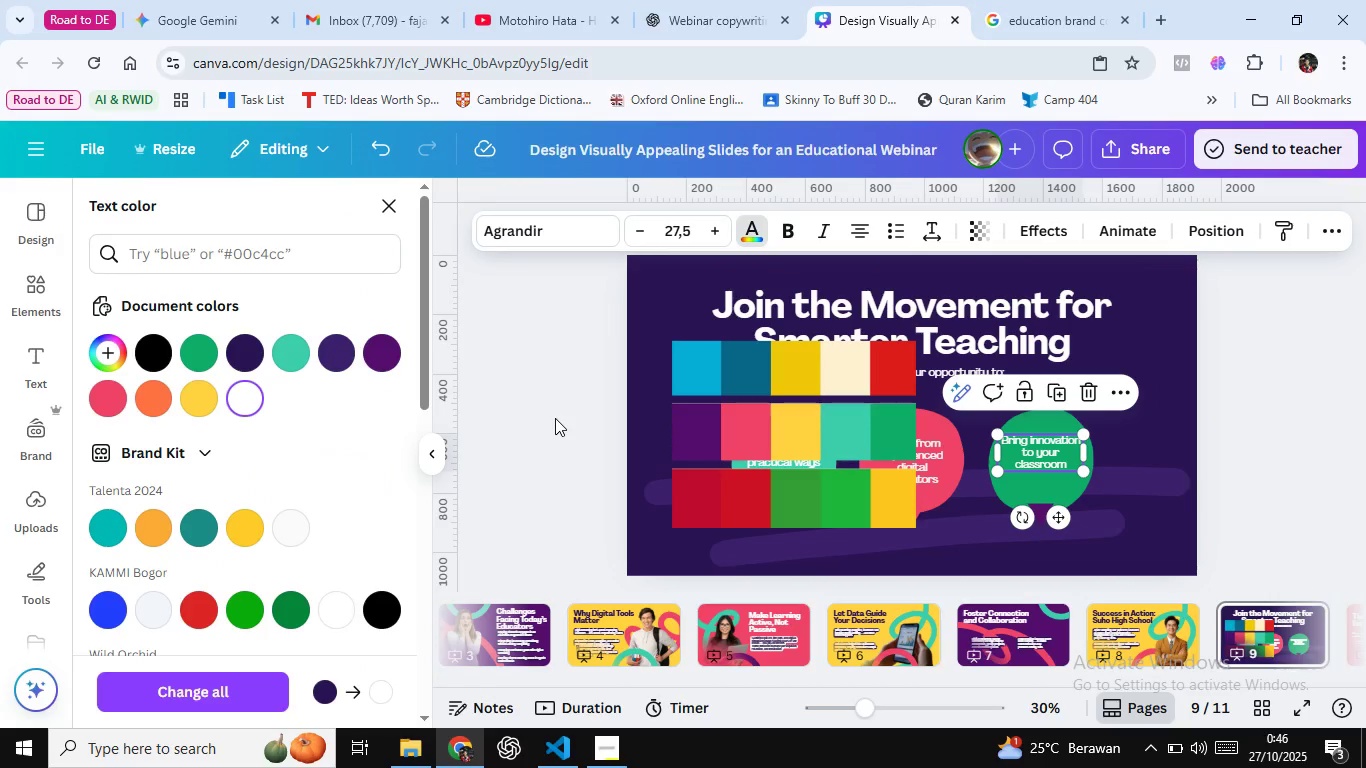 
left_click([555, 418])
 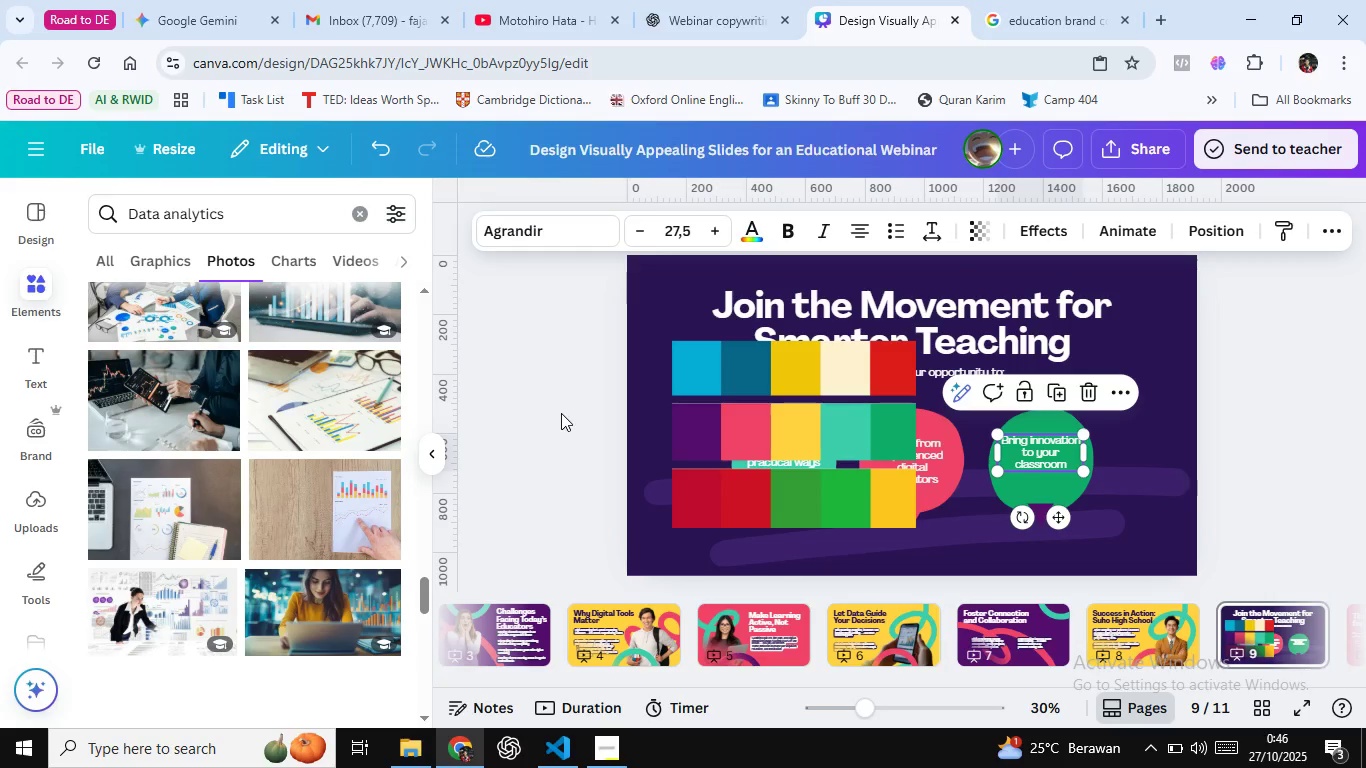 
left_click([561, 413])
 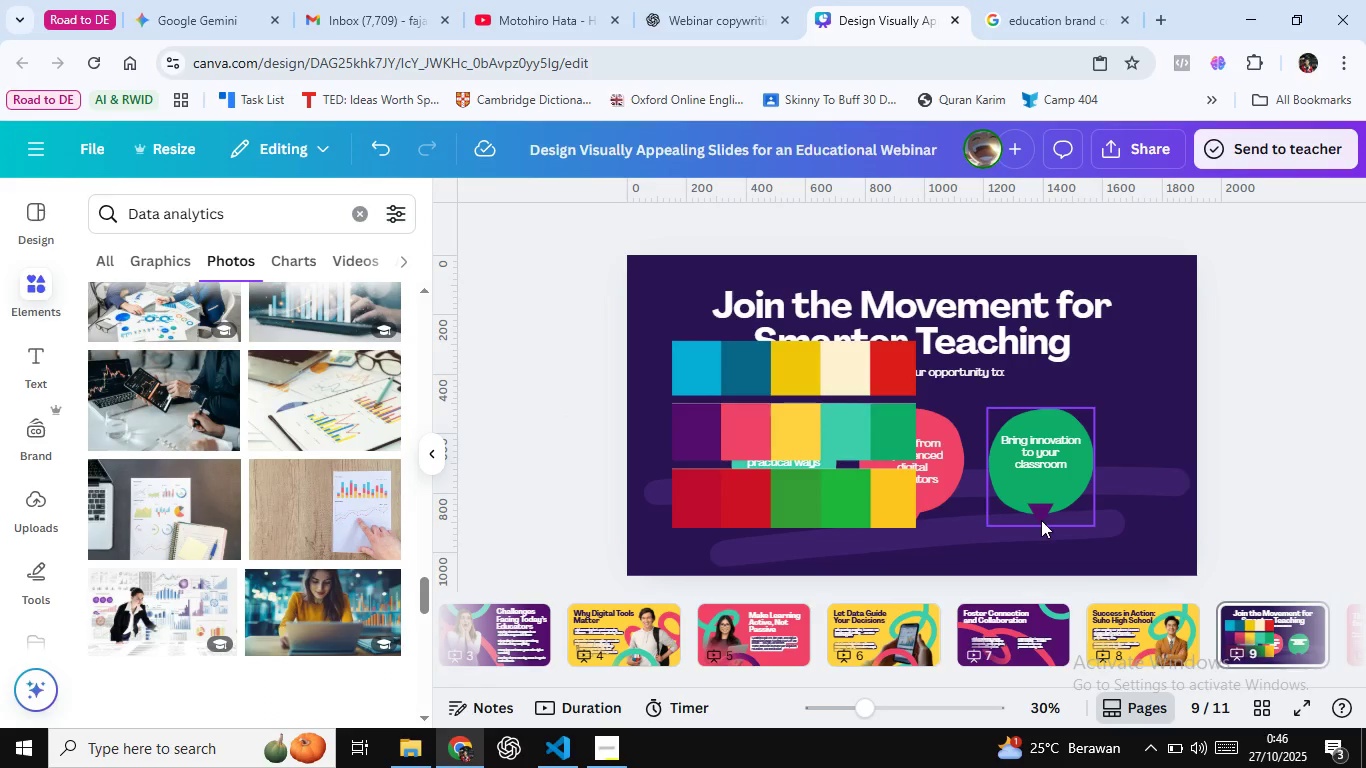 
left_click([1041, 520])
 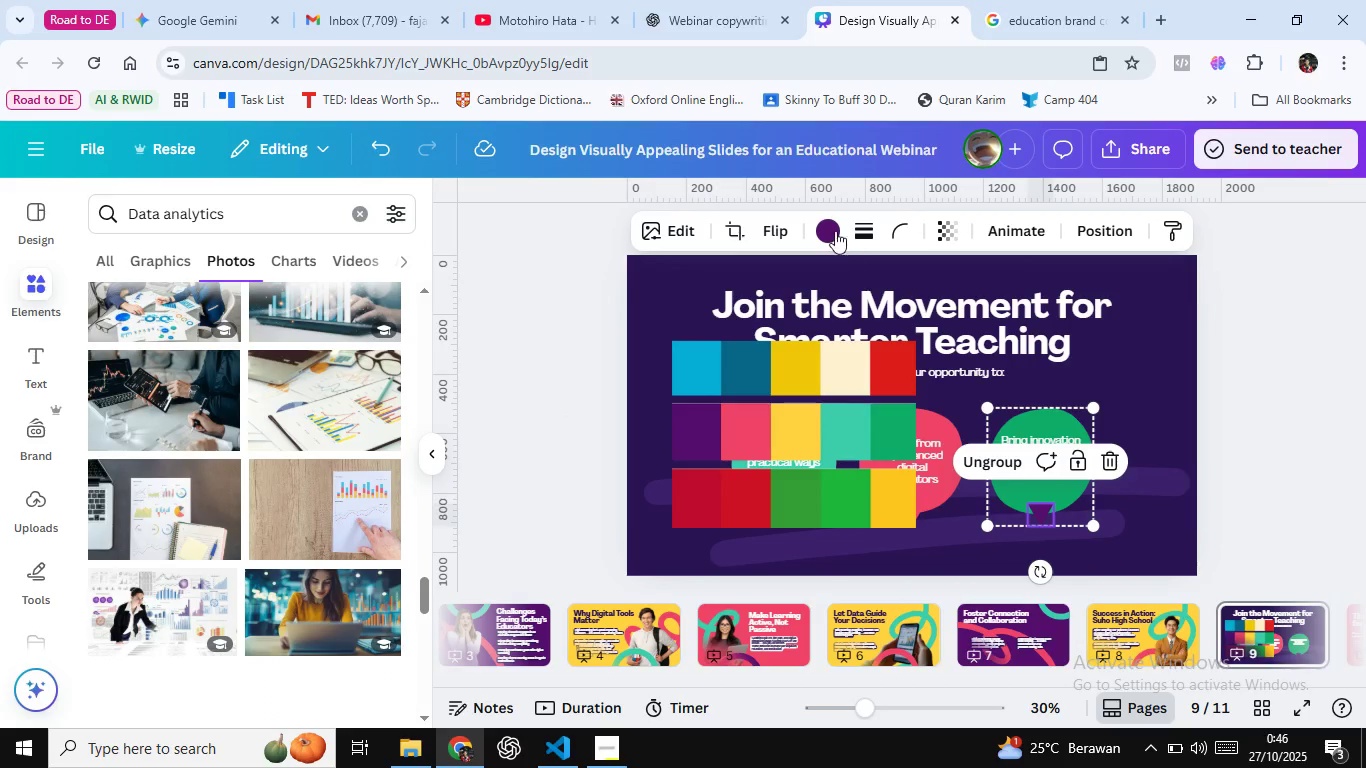 
left_click([833, 229])
 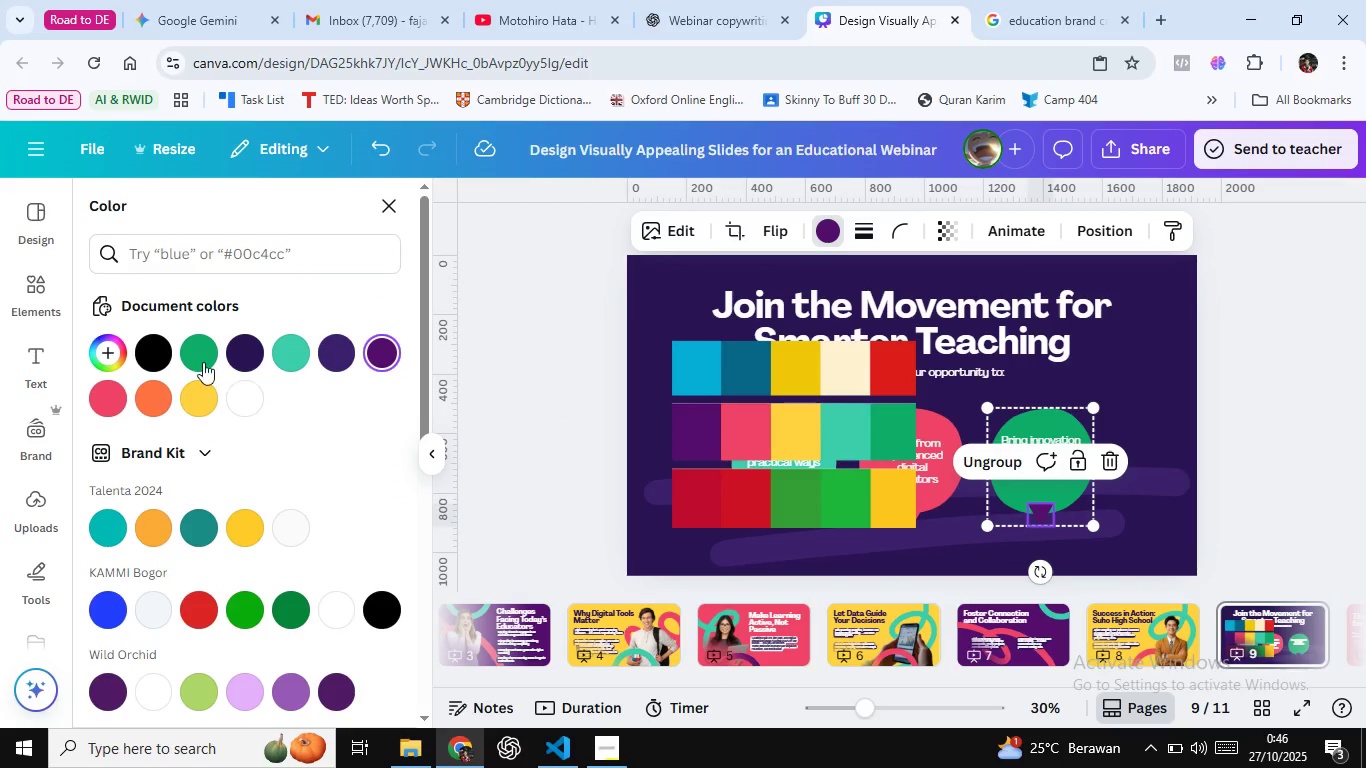 
left_click([201, 358])
 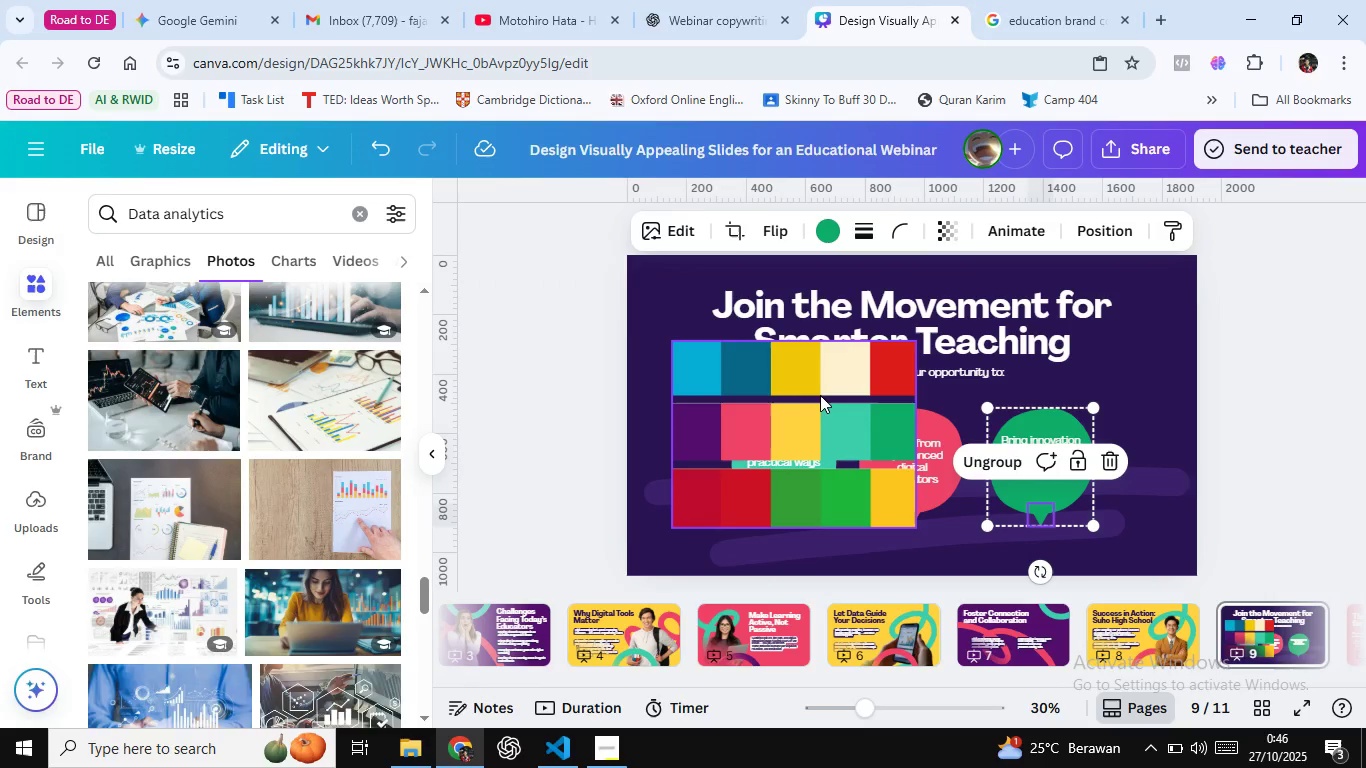 
left_click([820, 390])
 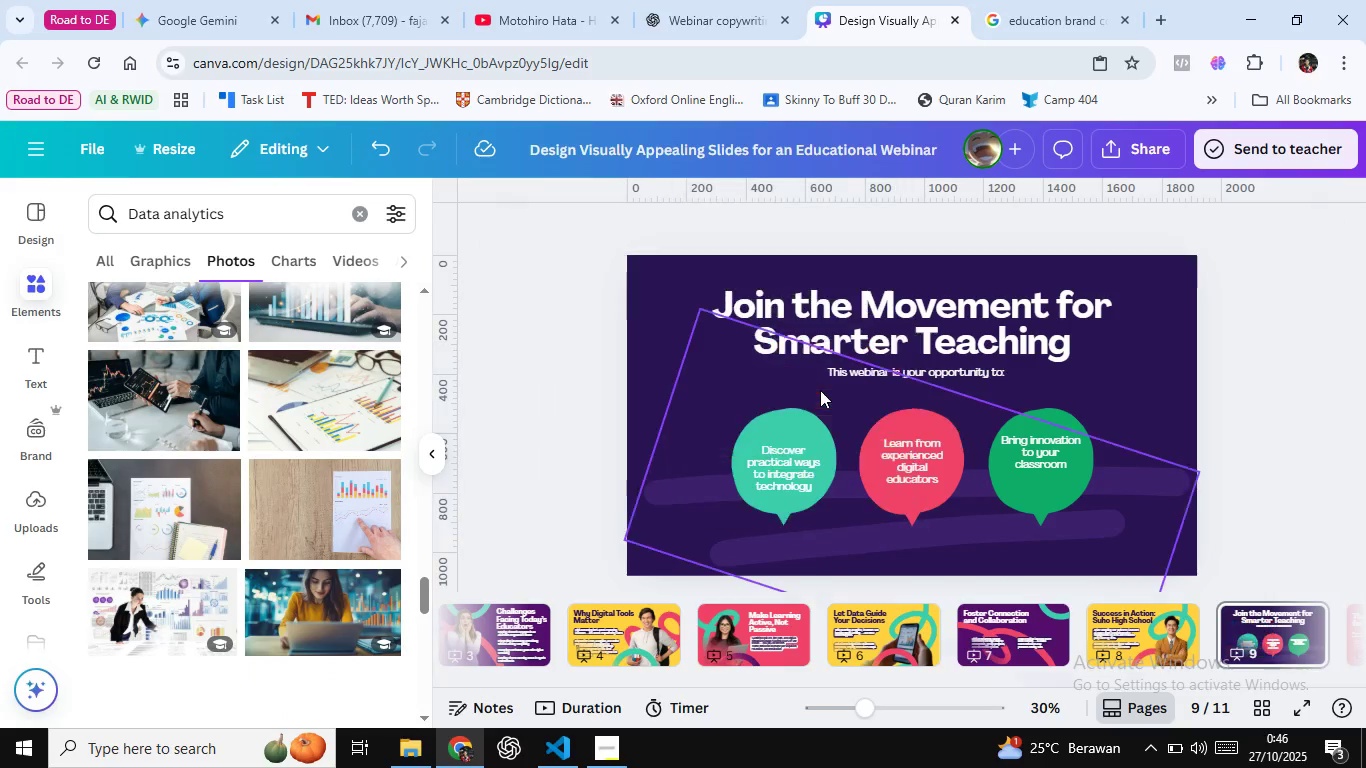 
key(Delete)
 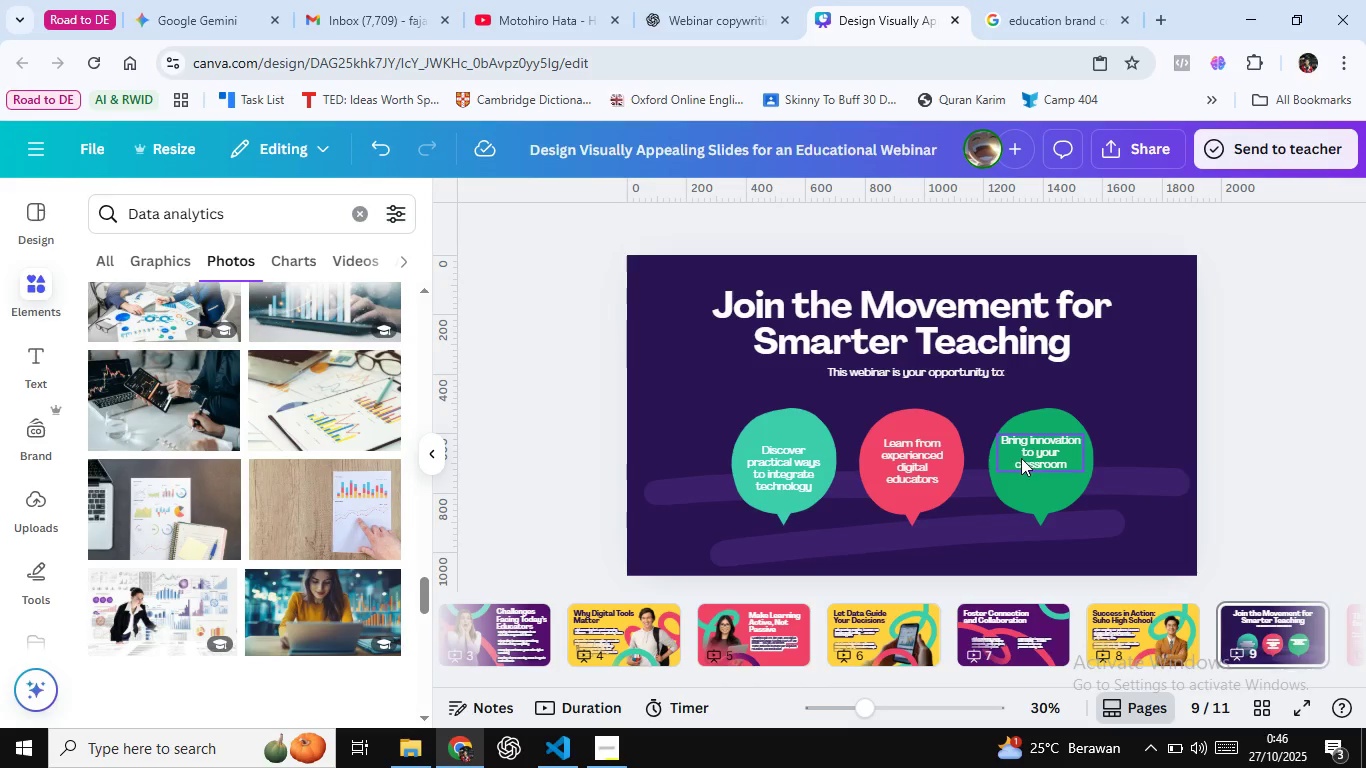 
mouse_move([837, 458])
 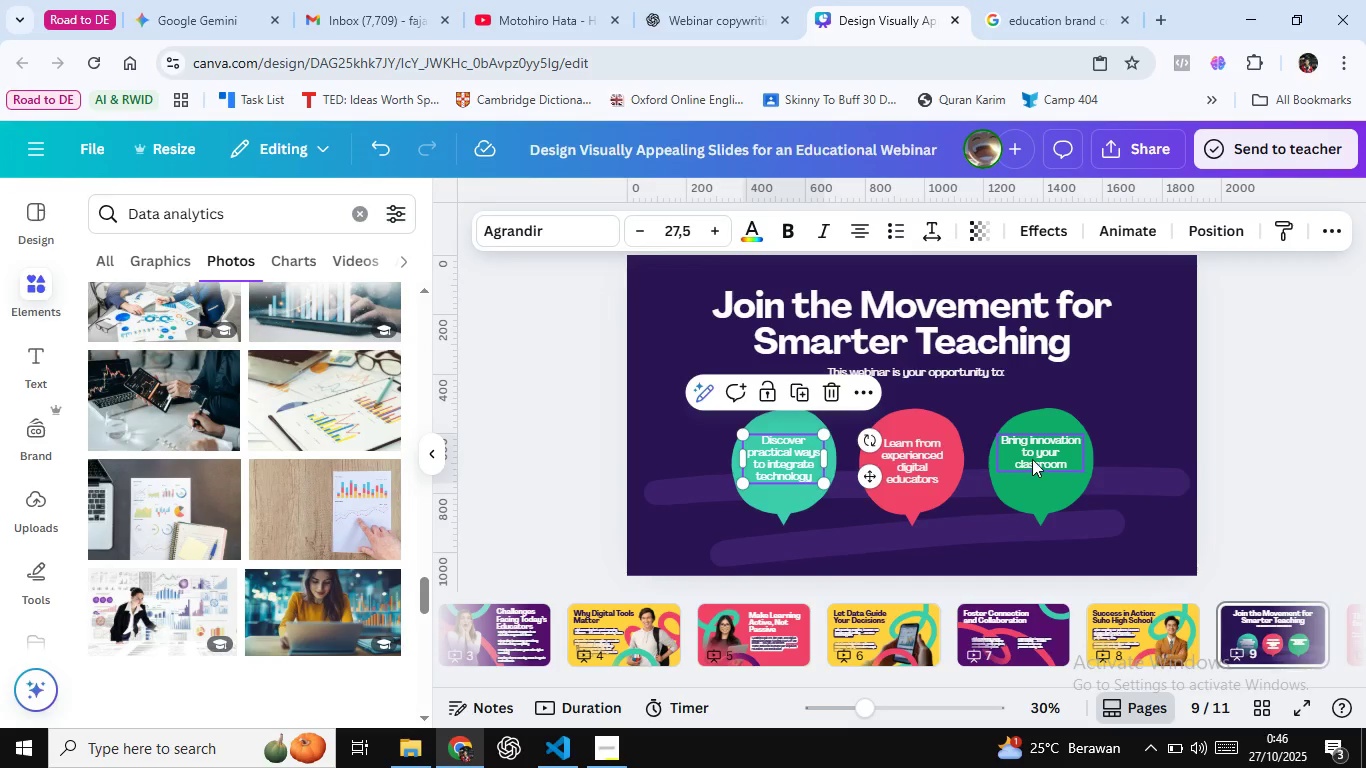 
mouse_move([1000, 487])
 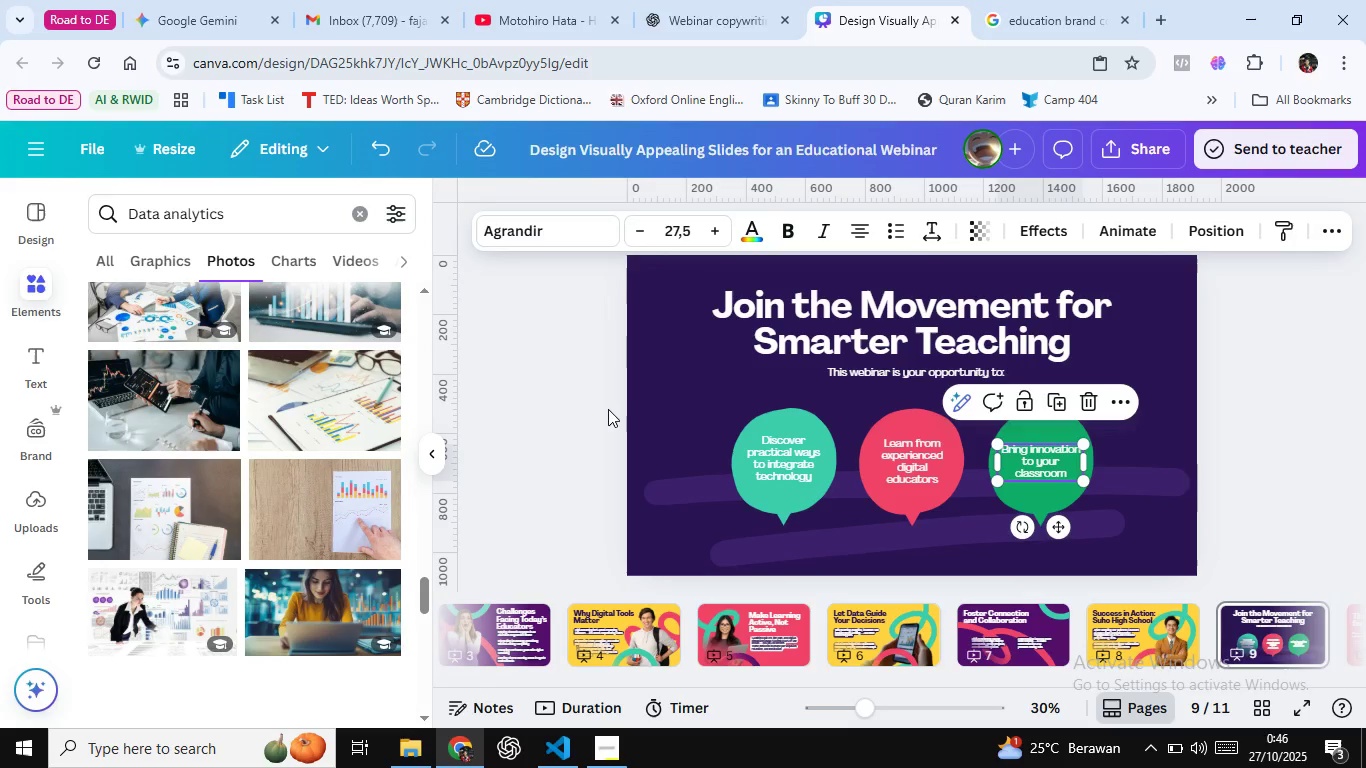 
left_click([608, 409])
 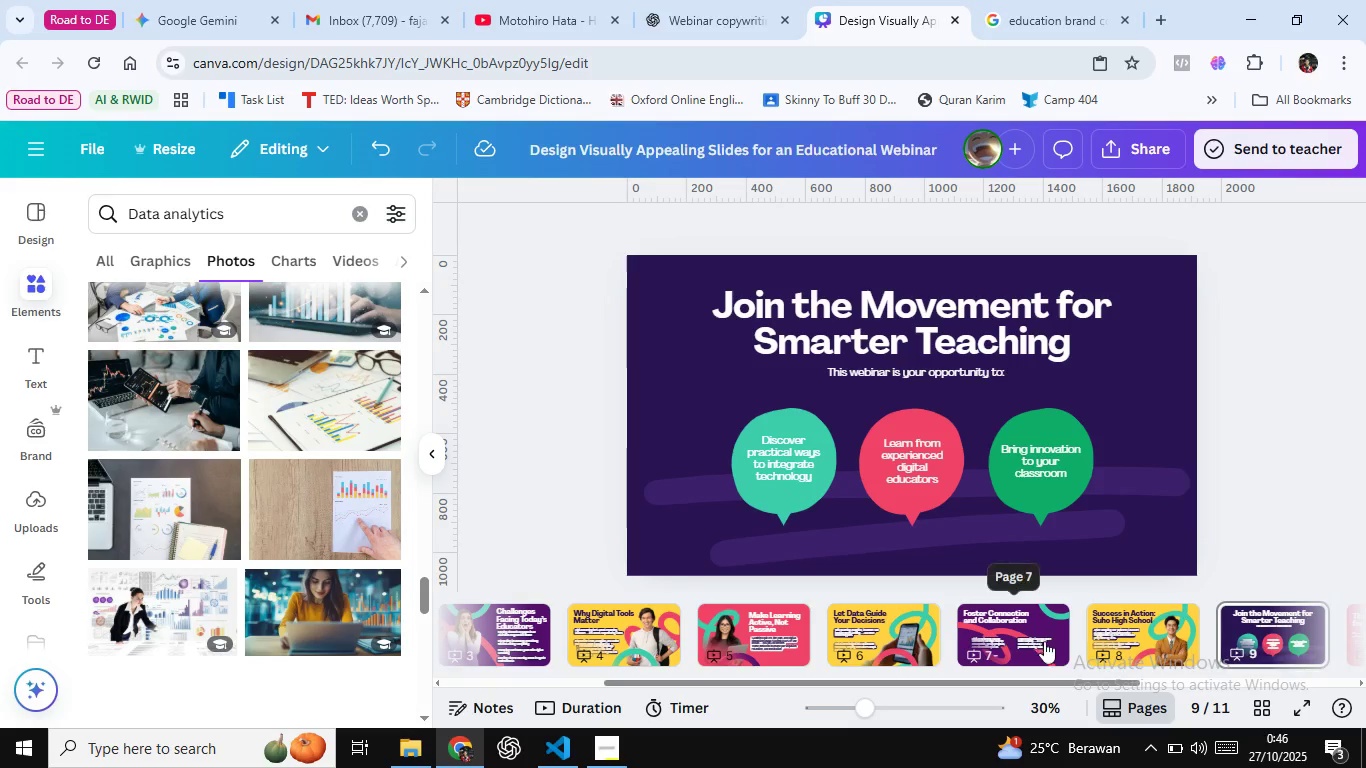 
wait(7.55)
 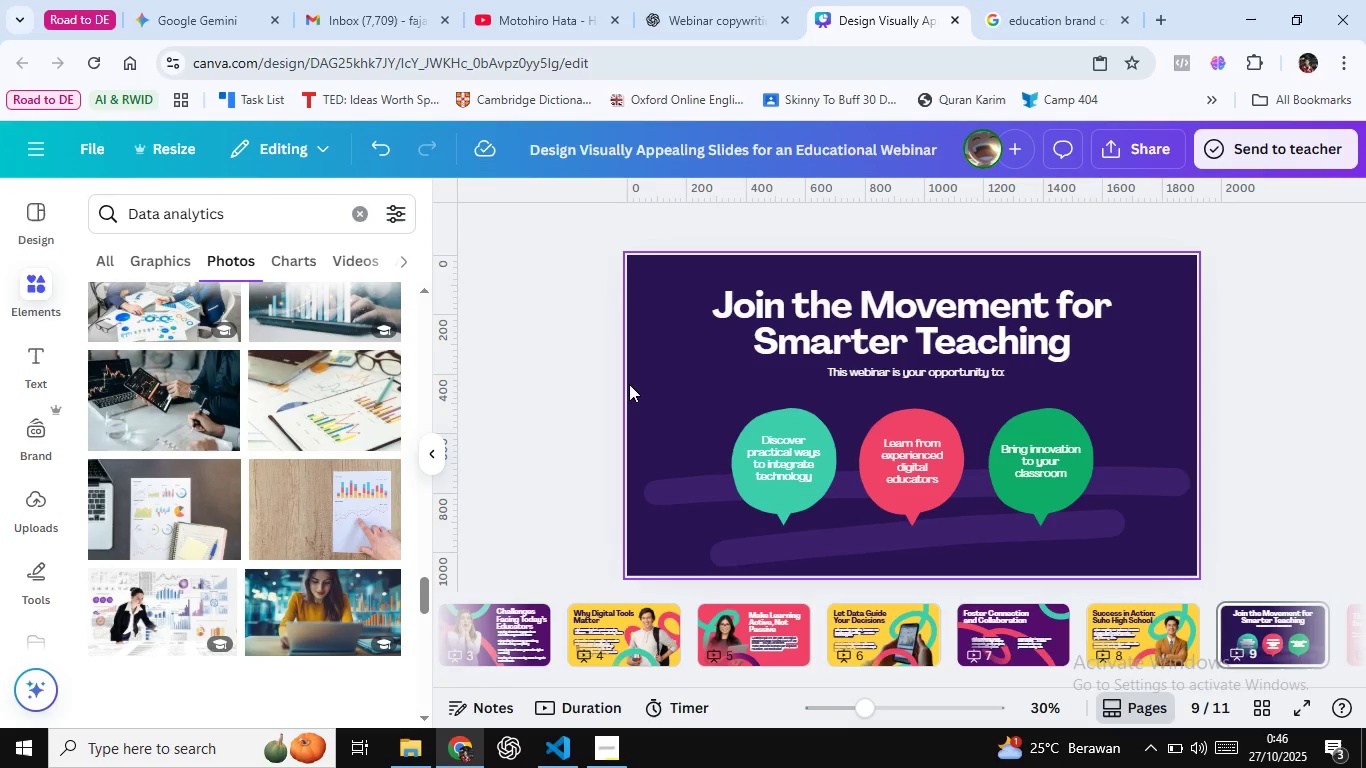 
left_click([1128, 633])
 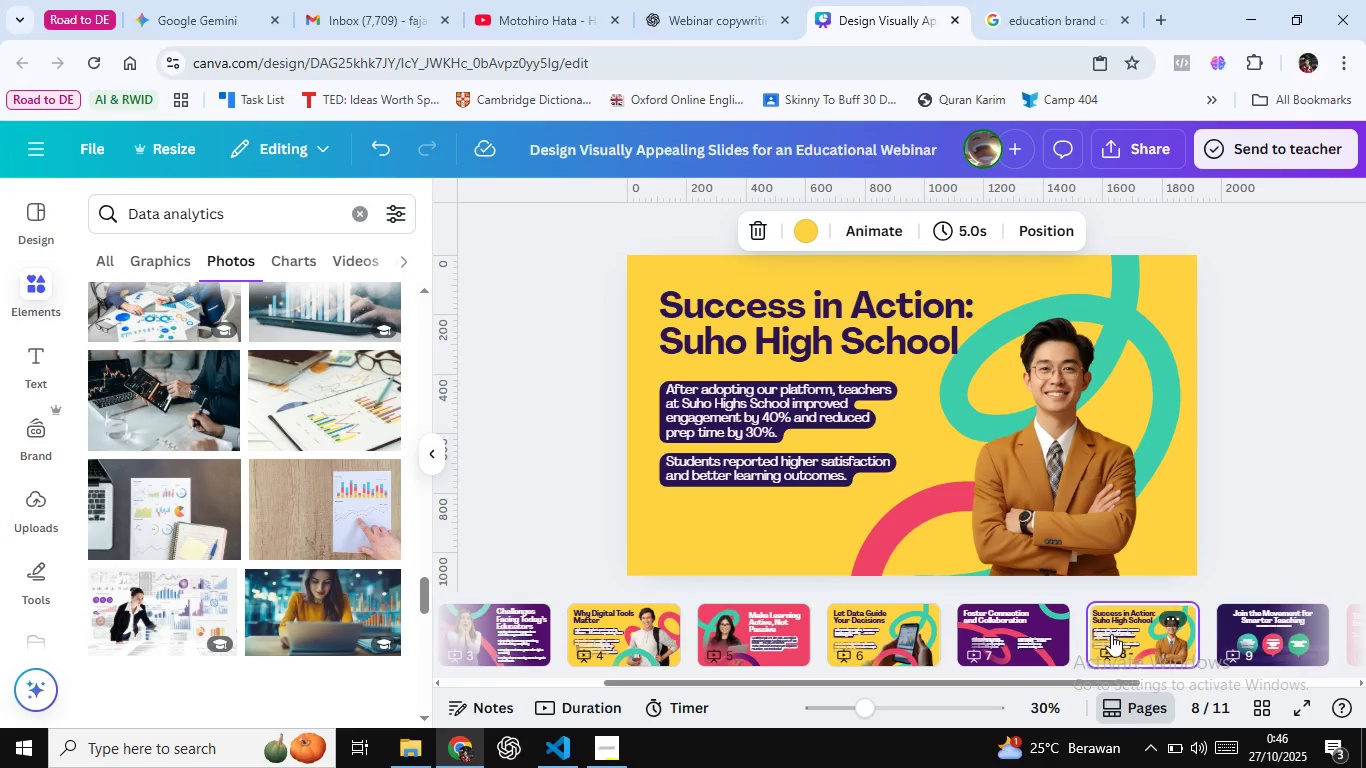 
key(ArrowRight)
 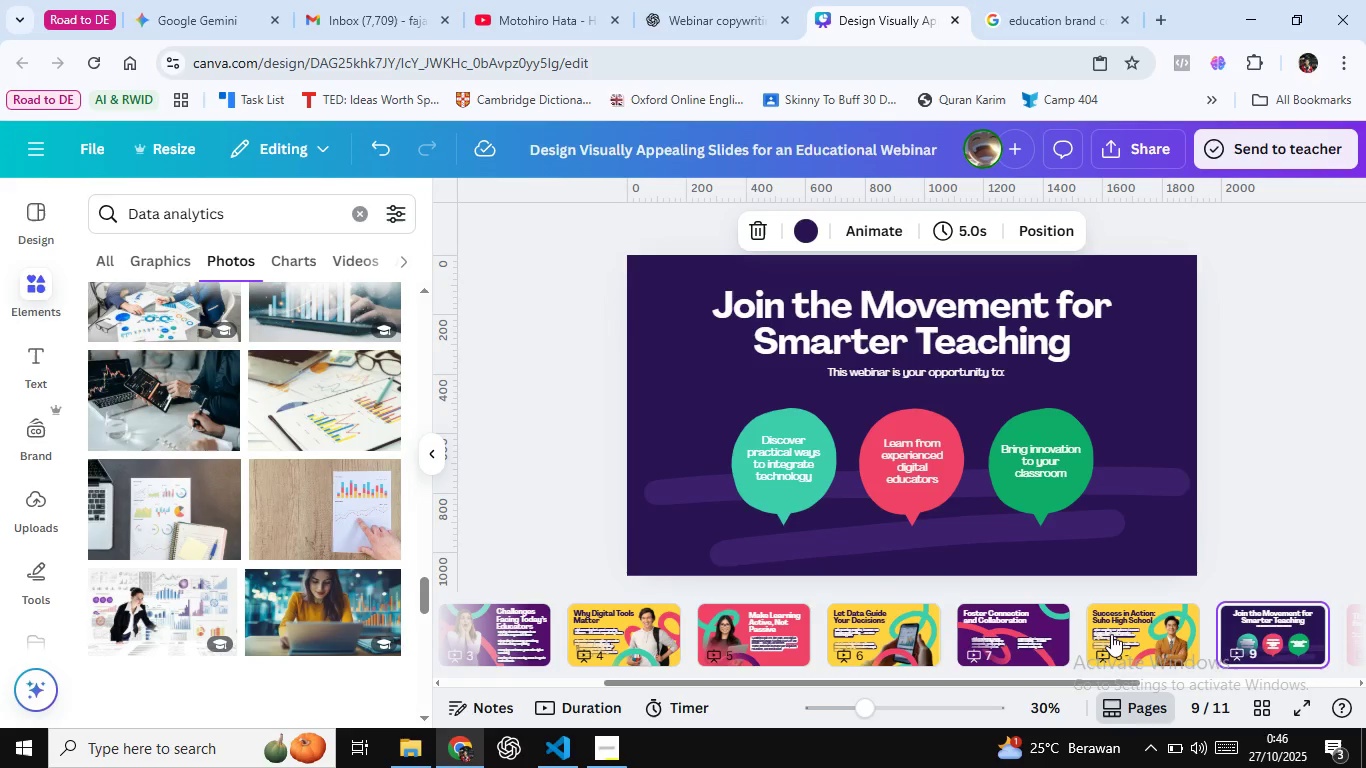 
key(ArrowRight)
 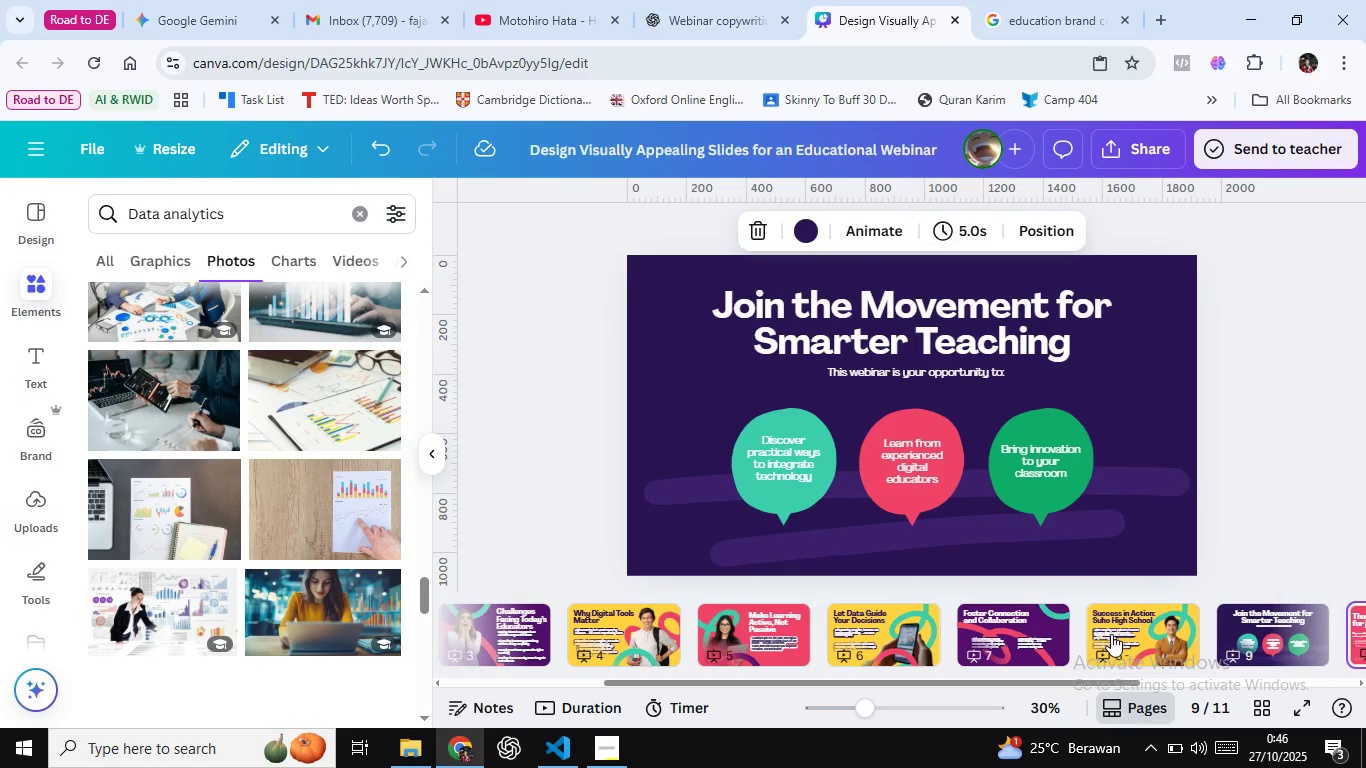 
key(ArrowRight)
 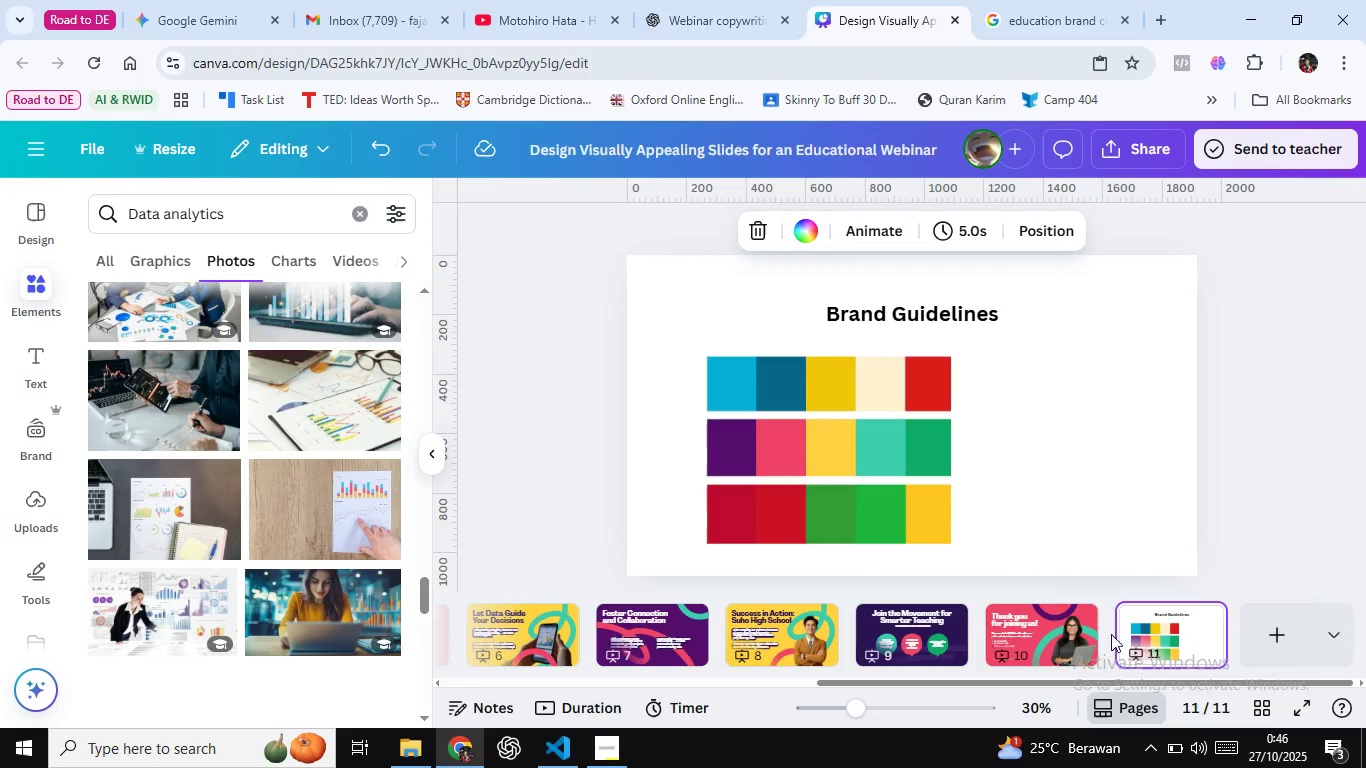 
key(ArrowRight)
 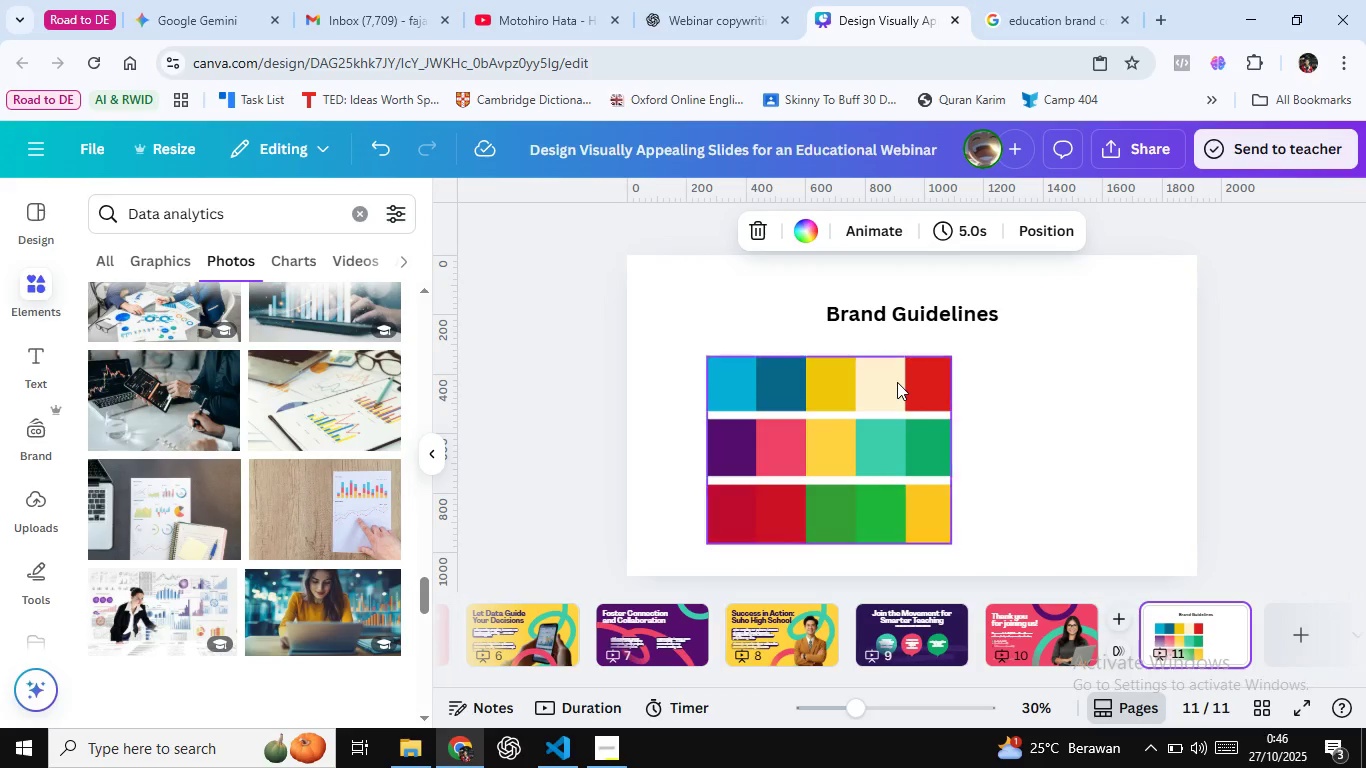 
double_click([897, 382])
 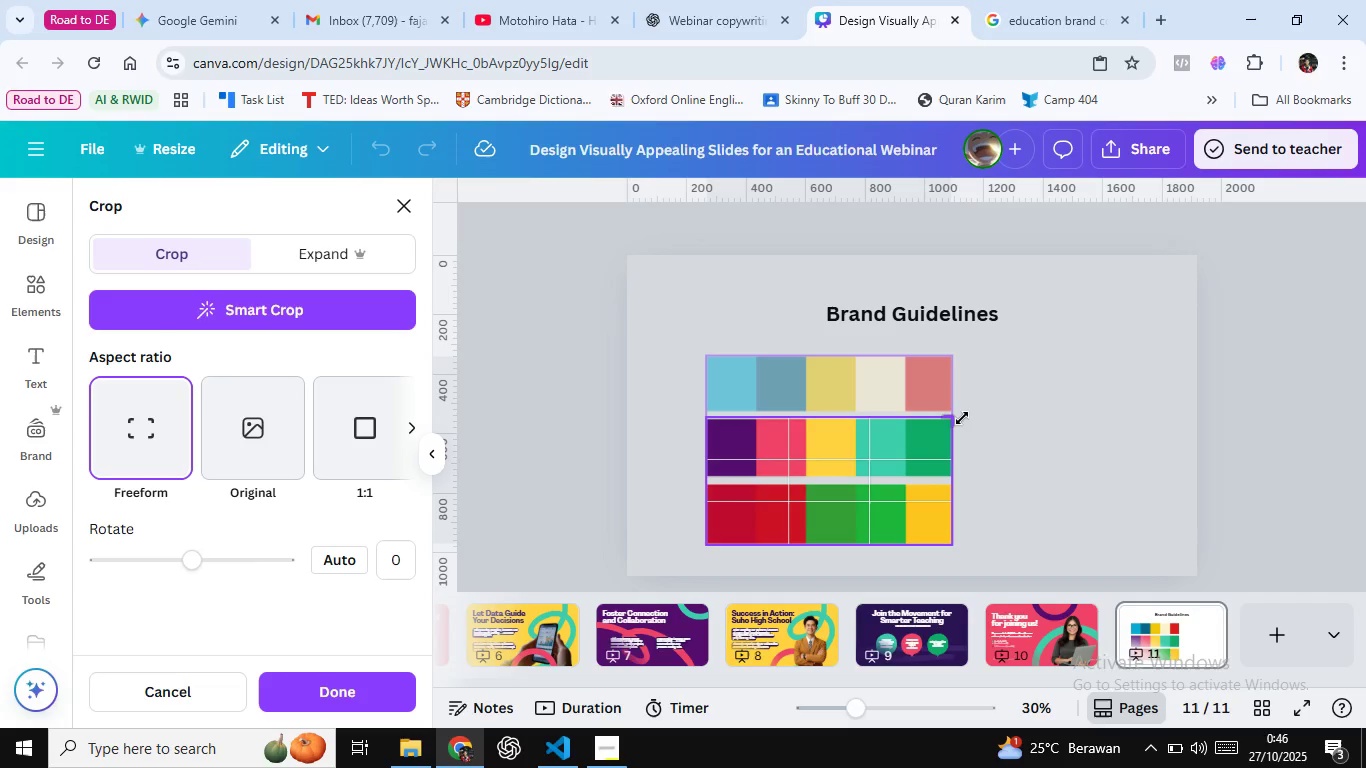 
wait(8.5)
 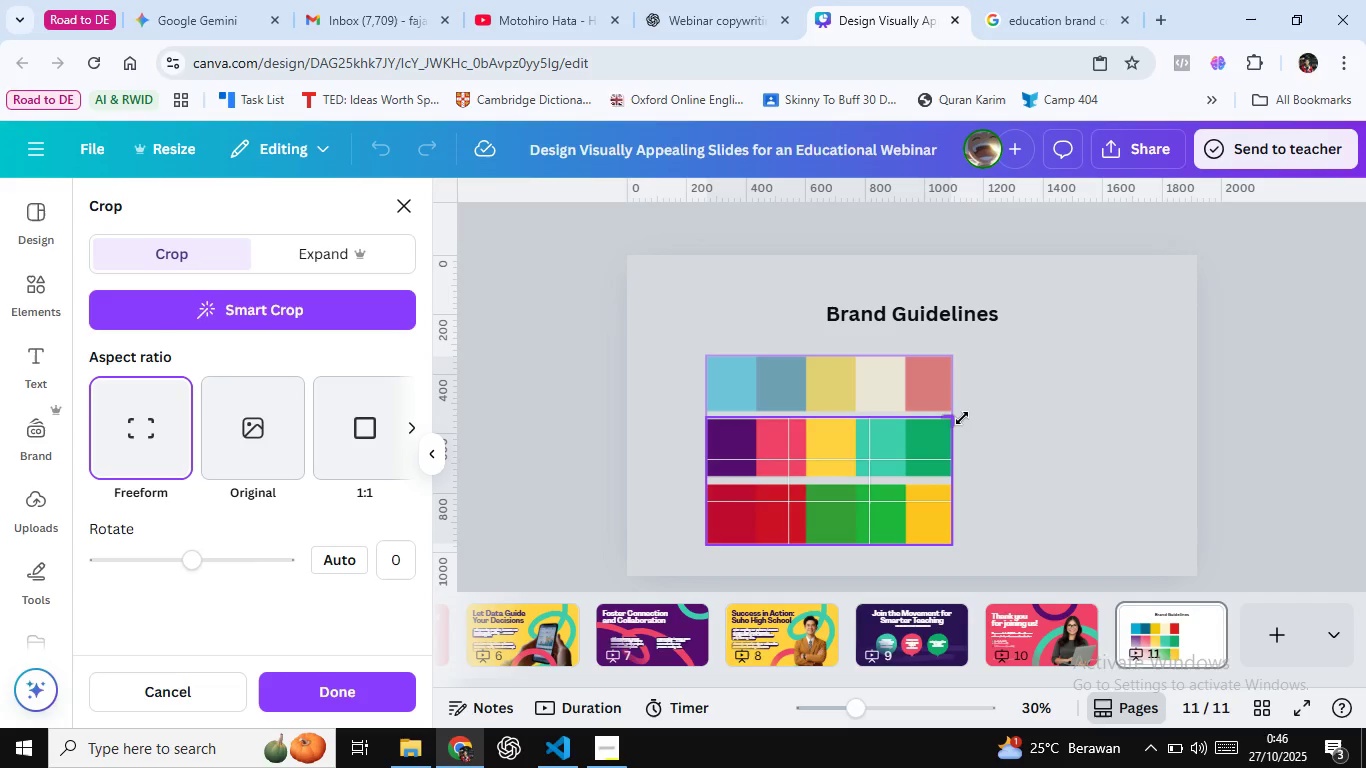 
left_click([1066, 452])
 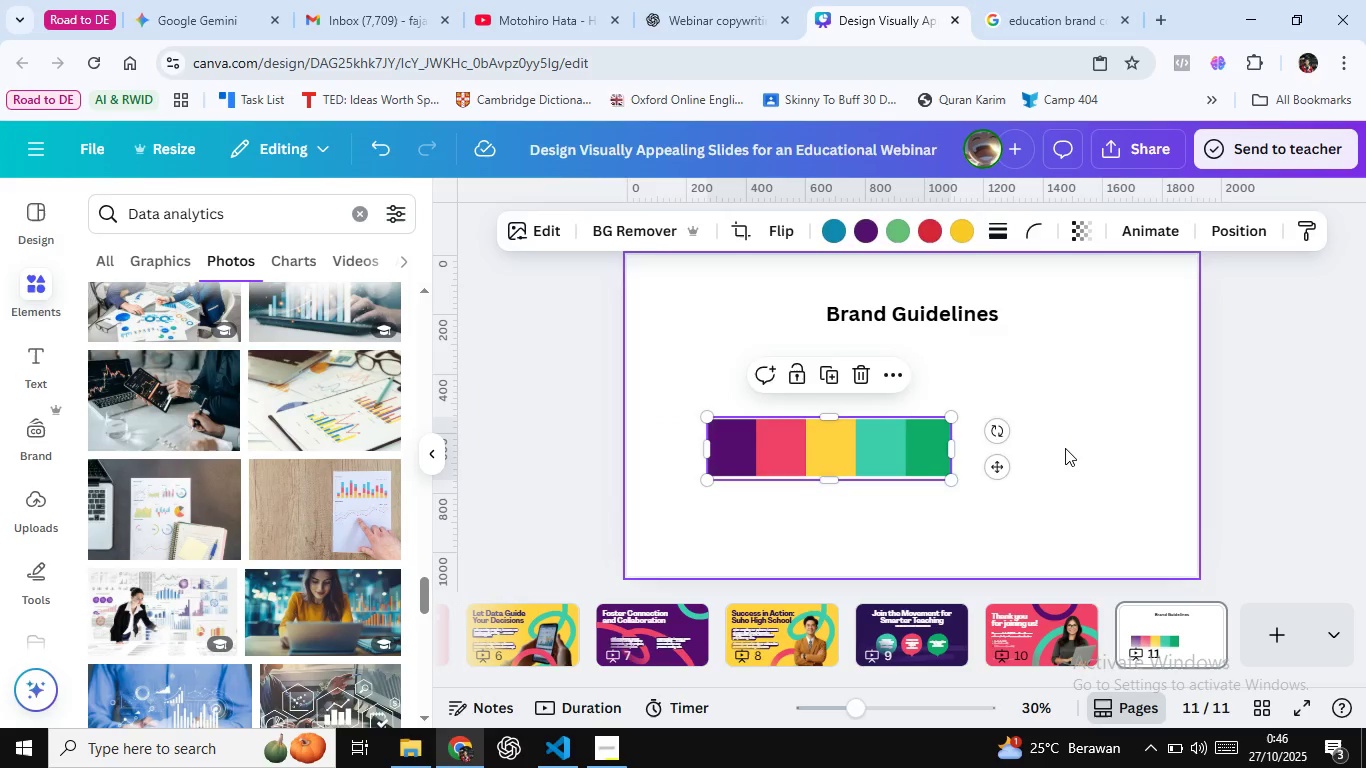 
left_click([1065, 448])
 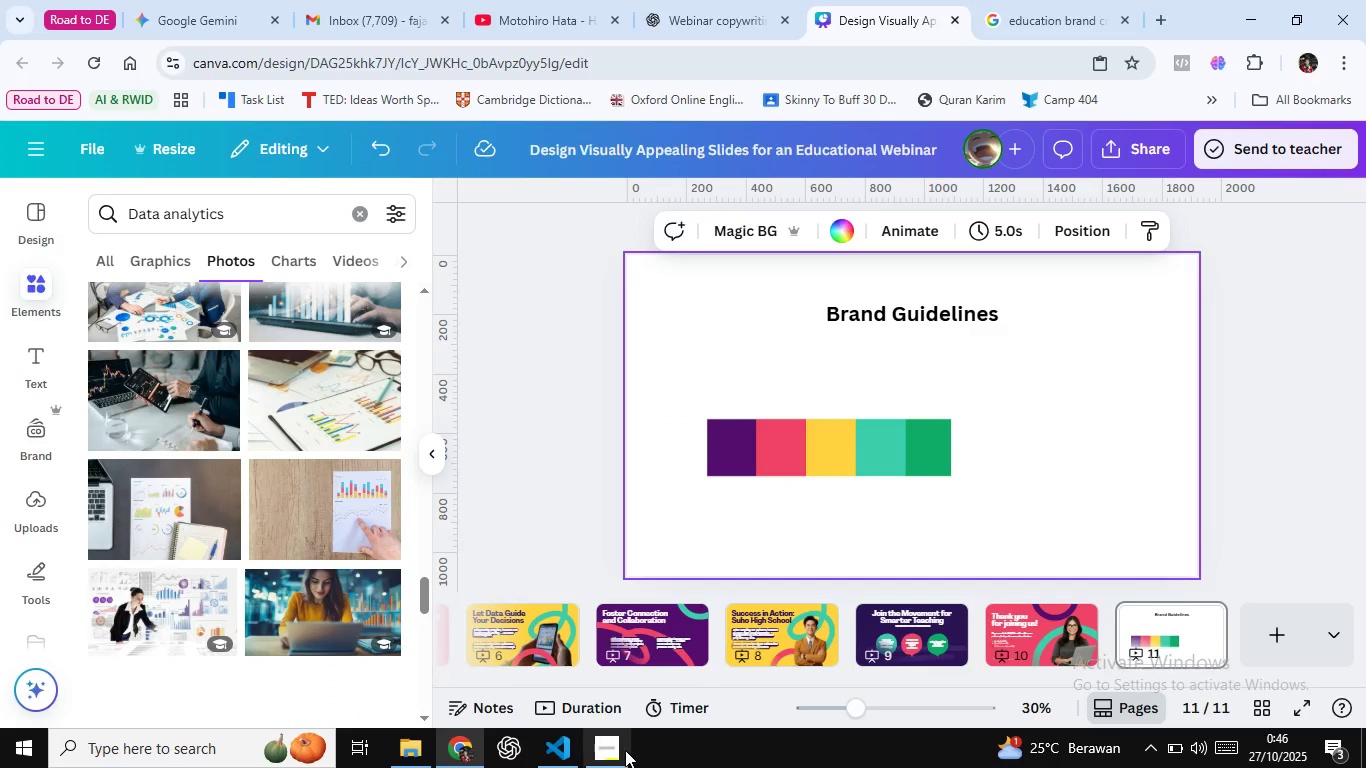 
left_click([617, 750])